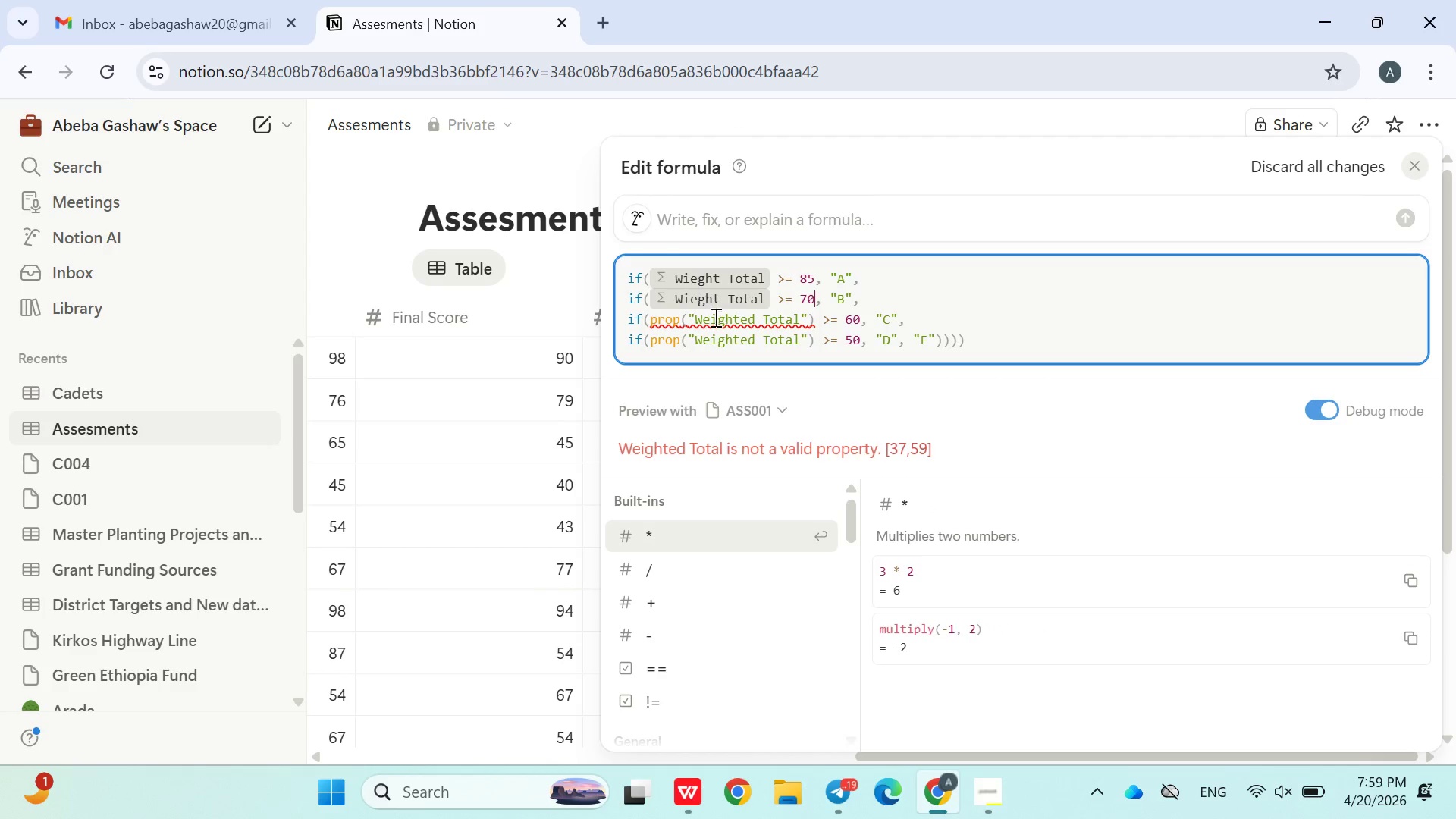 
left_click([701, 325])
 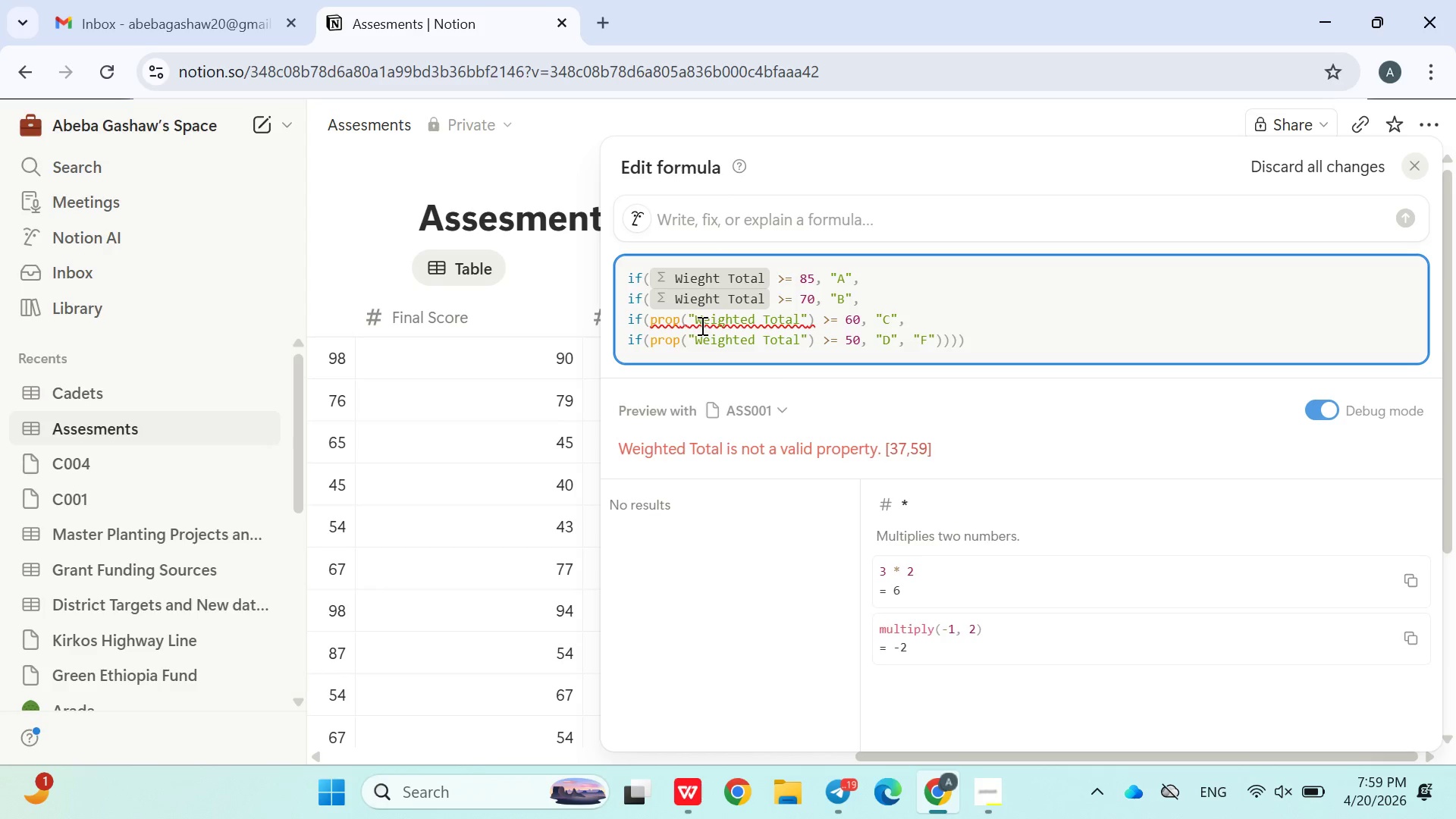 
key(Shift+Backspace)
 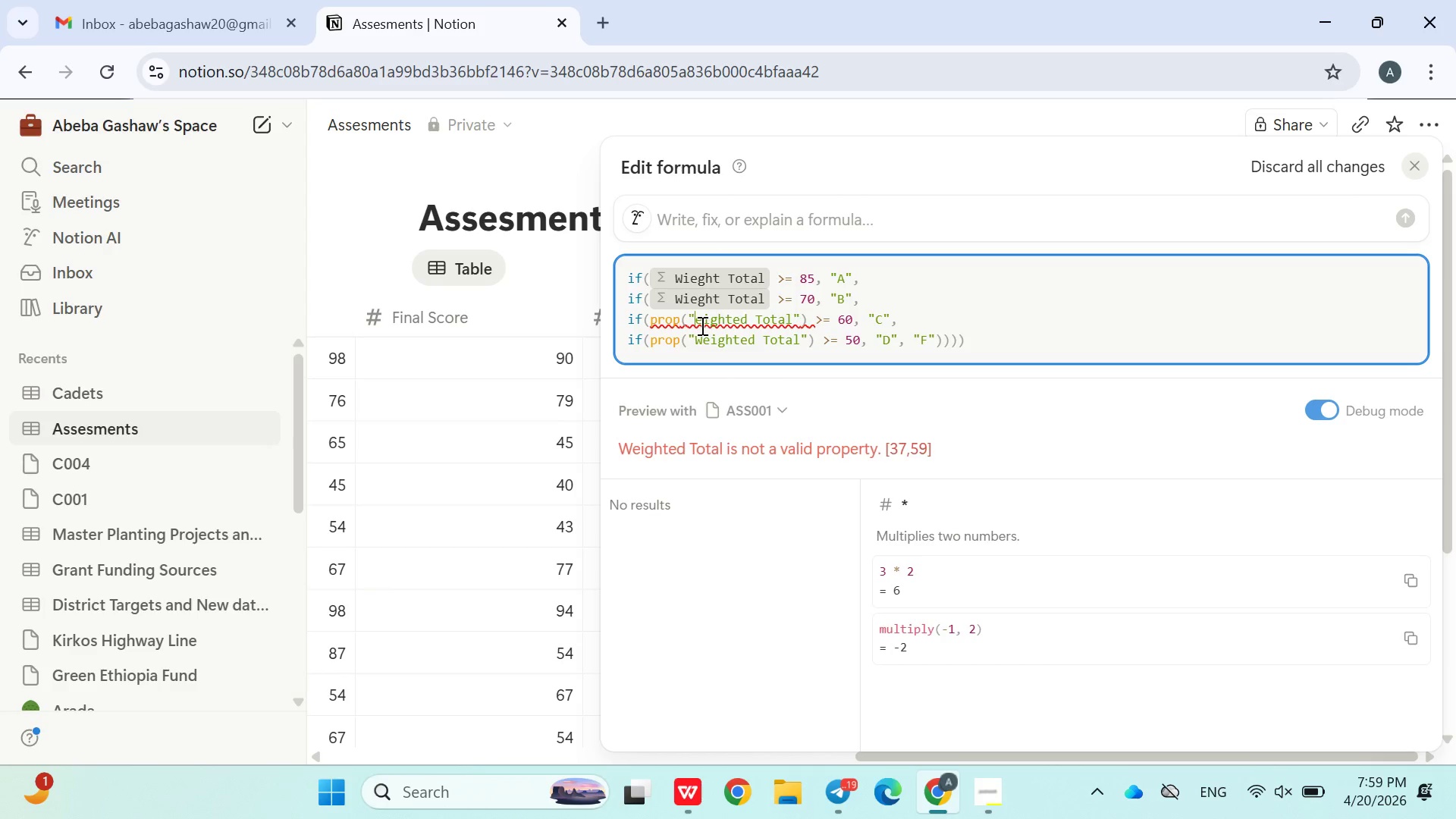 
key(Shift+W)
 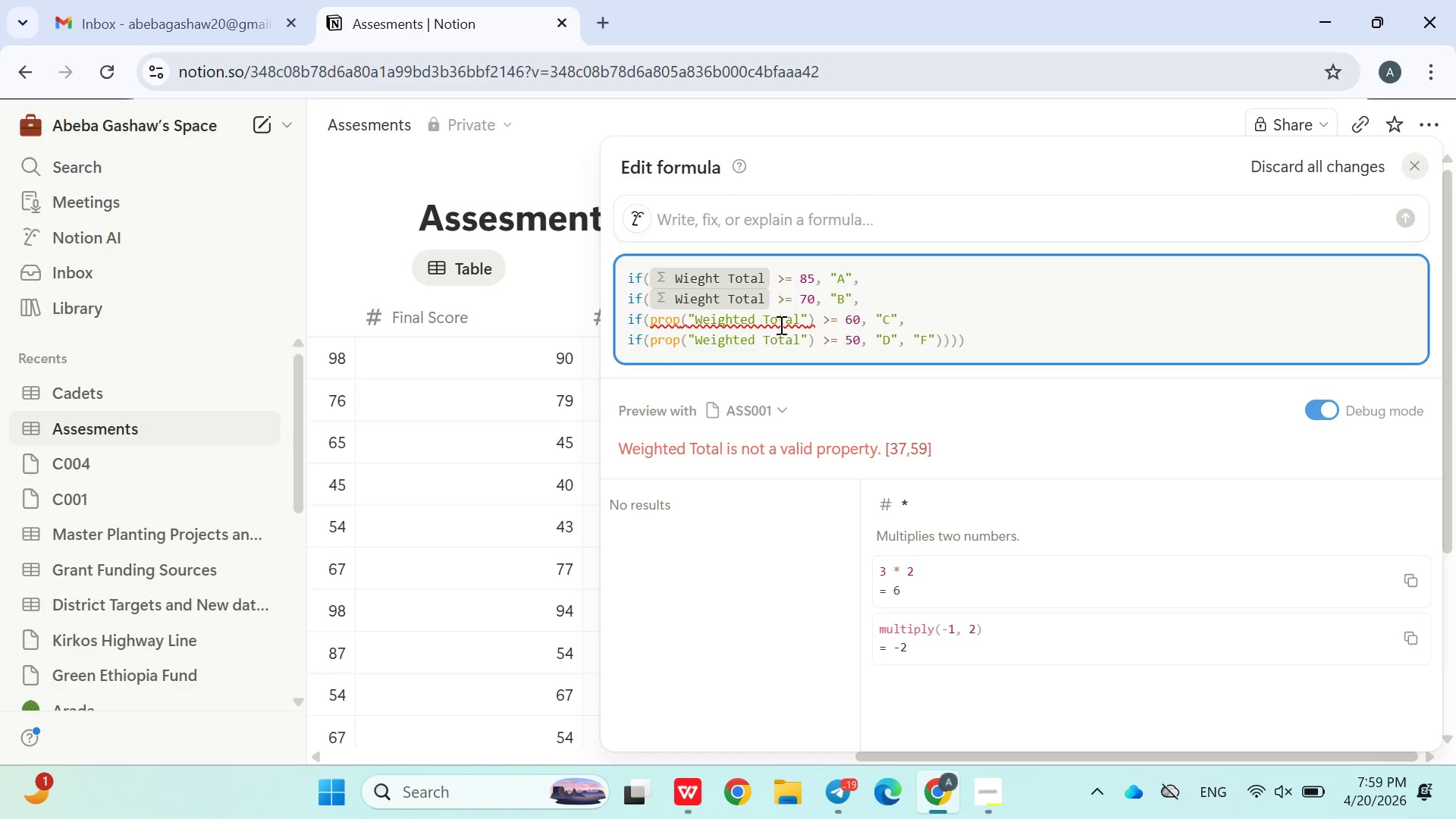 
left_click([915, 315])
 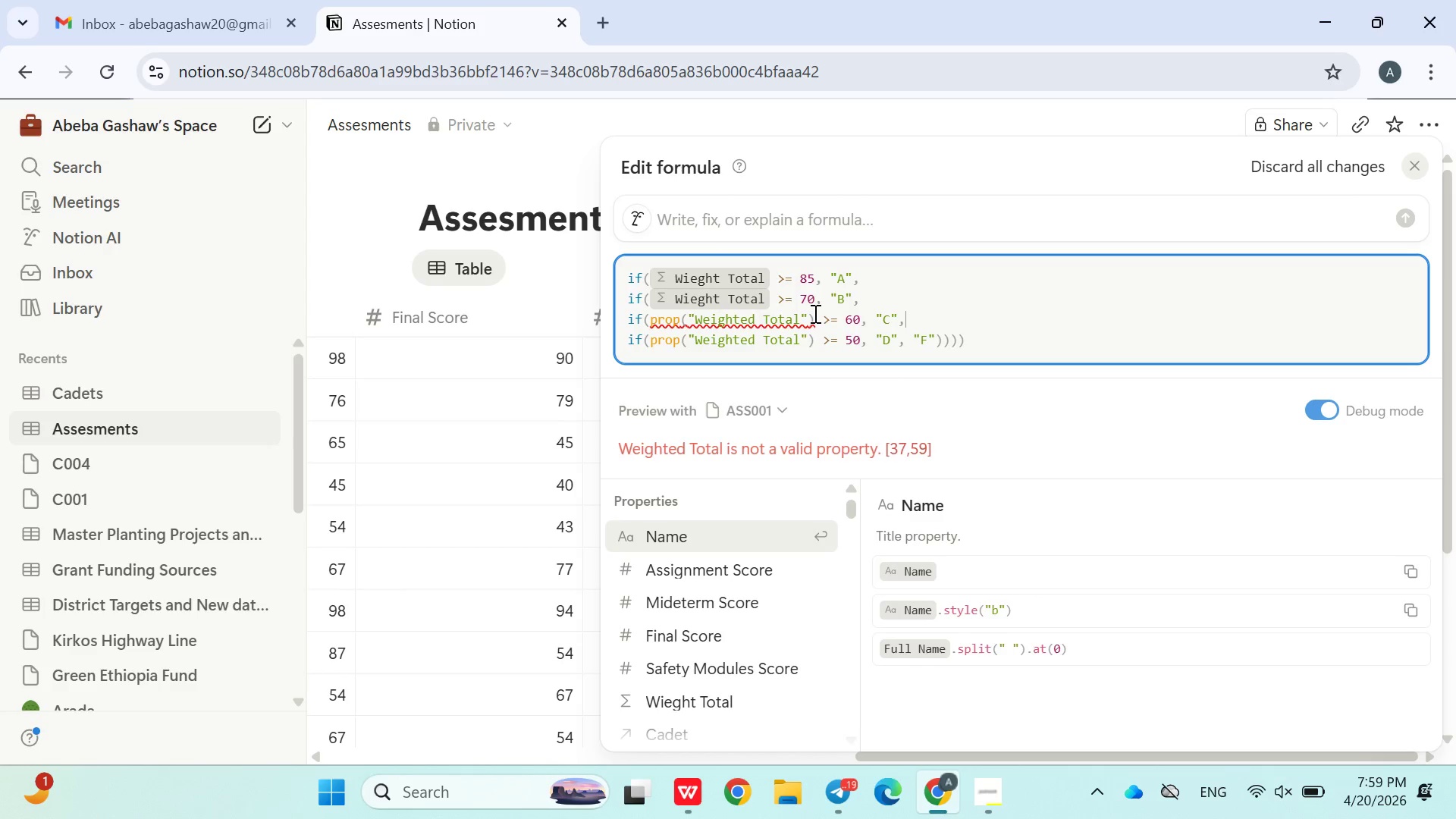 
wait(6.0)
 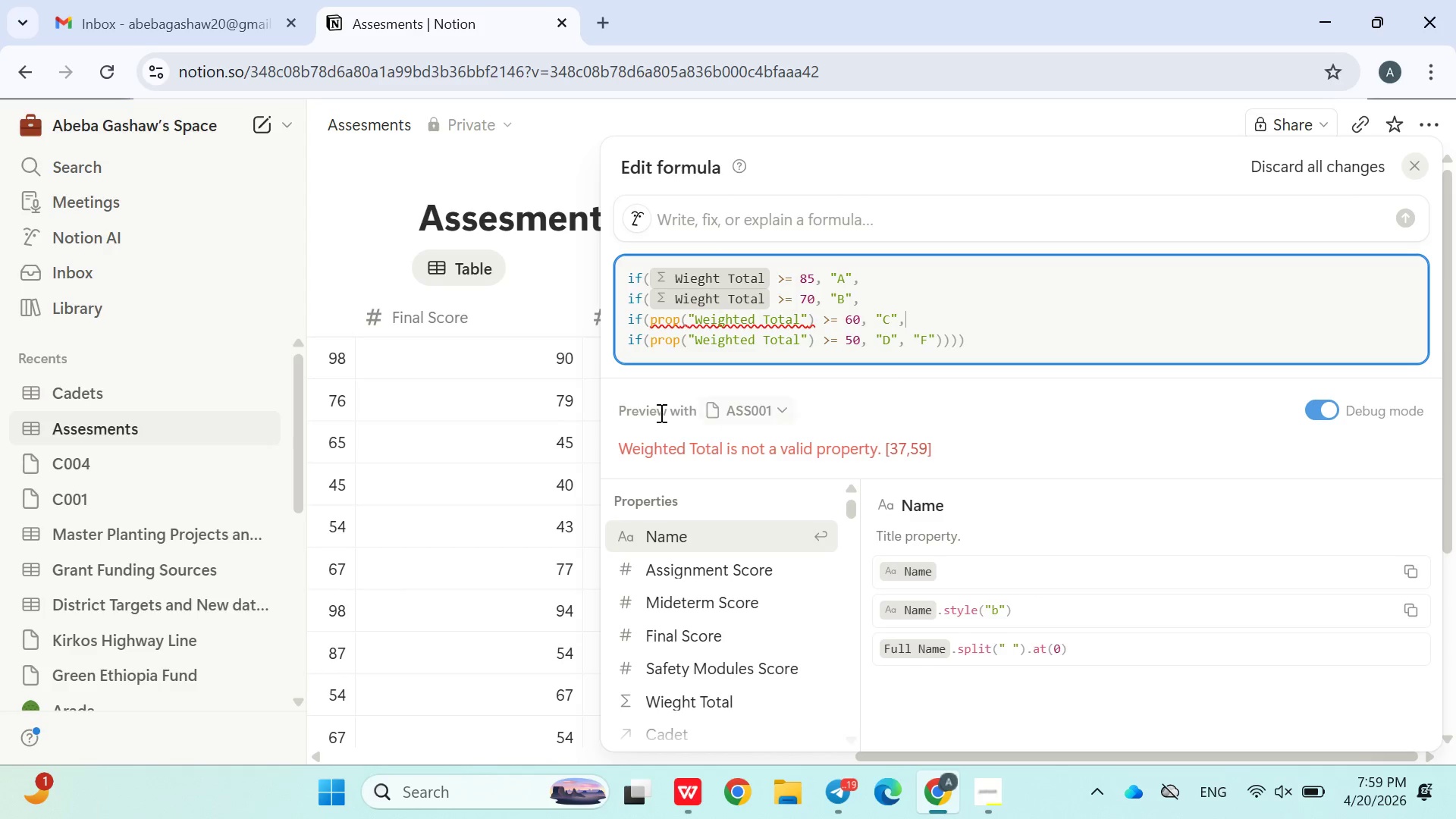 
left_click_drag(start_coordinate=[800, 317], to_coordinate=[695, 328])
 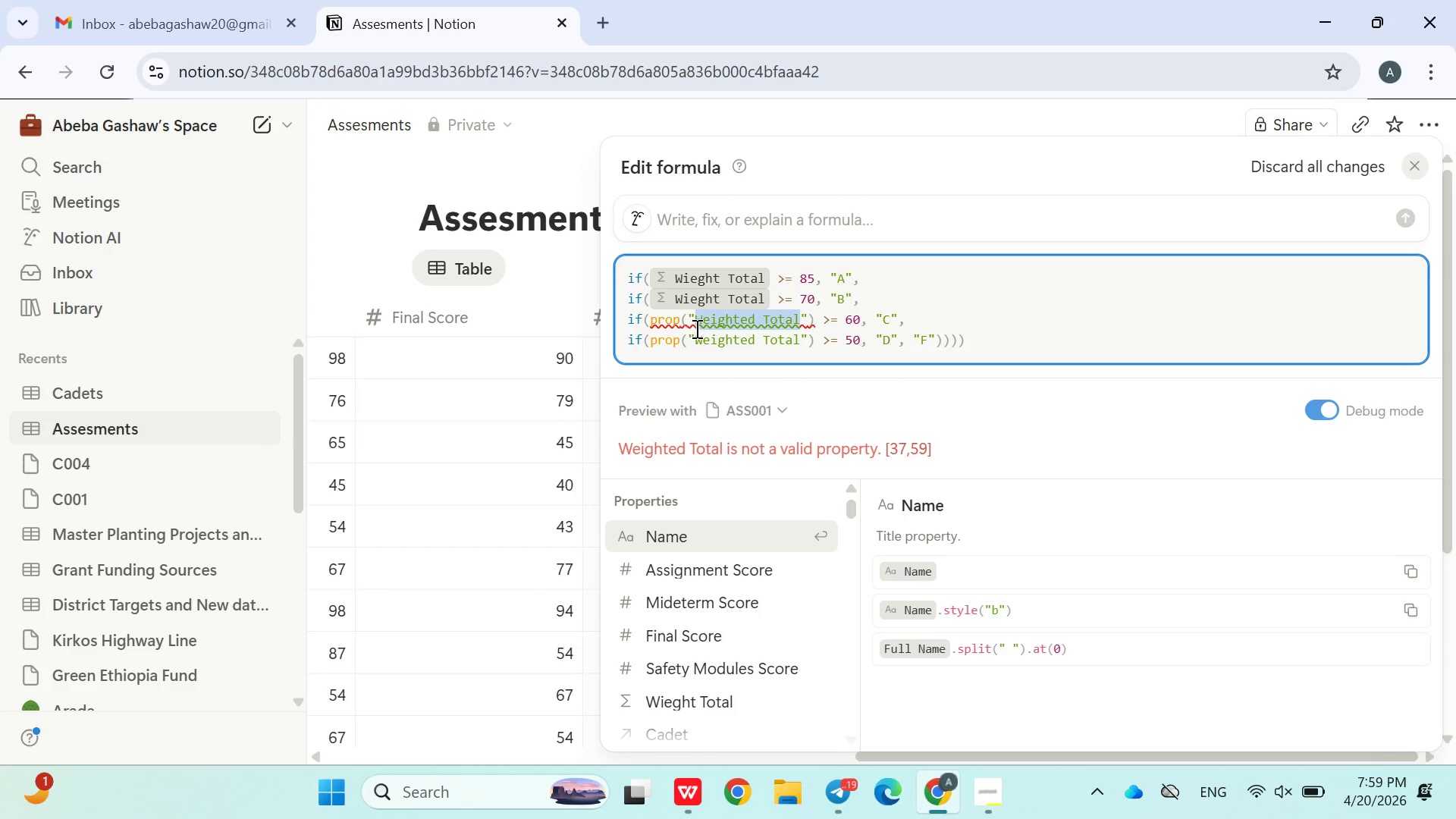 
key(Control+Shift+V)
 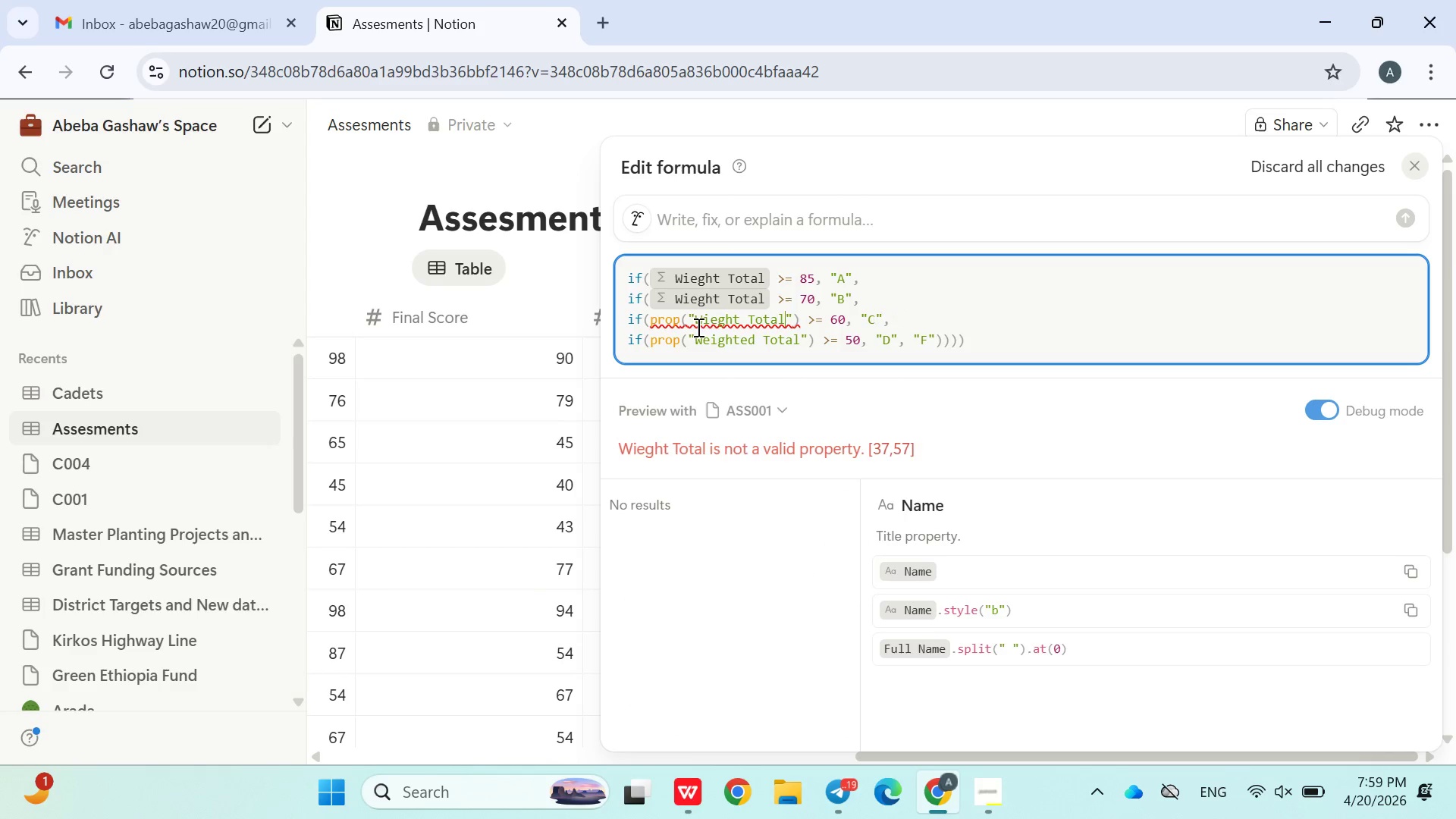 
left_click([710, 324])
 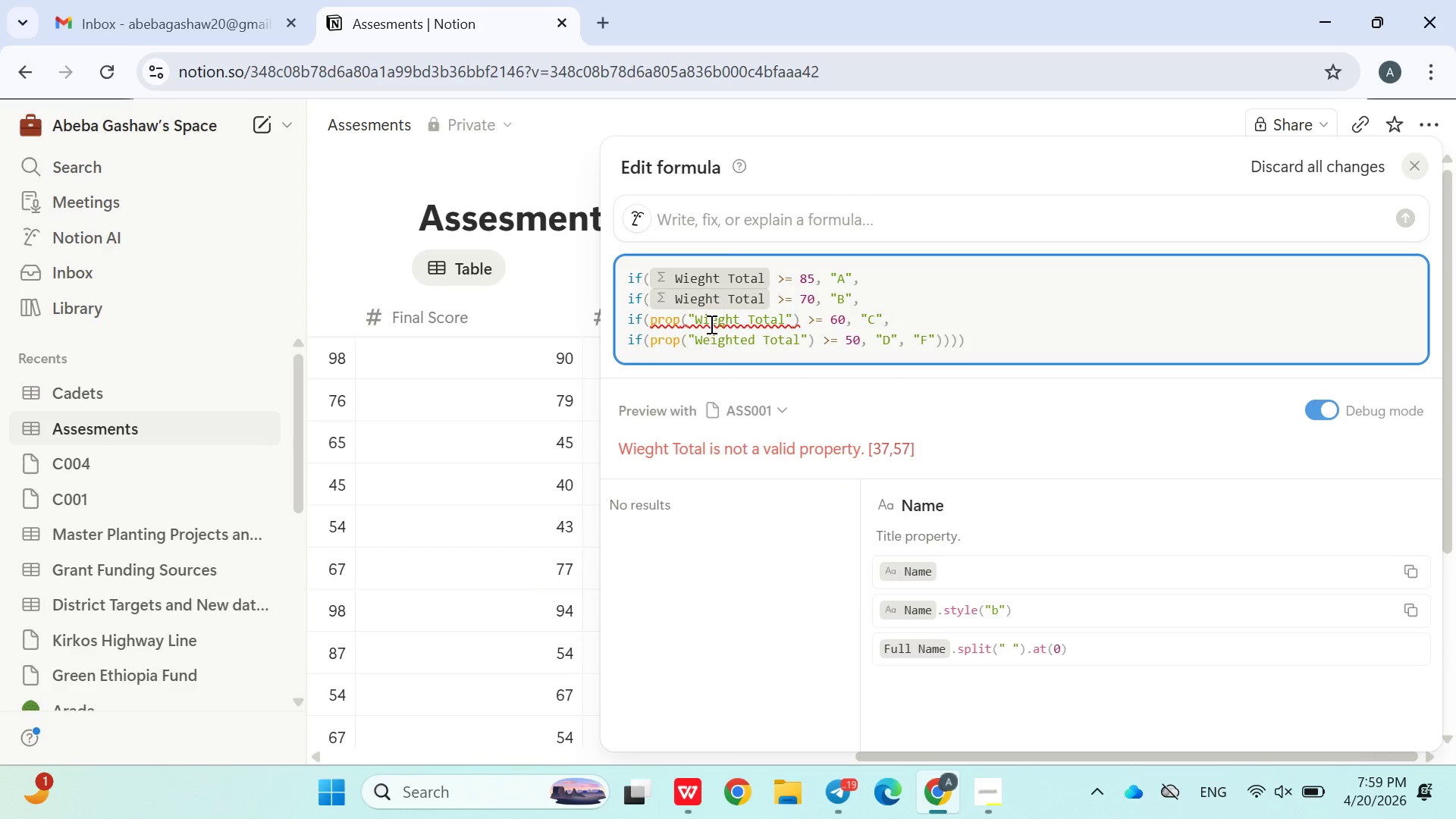 
key(Shift+ArrowLeft)
 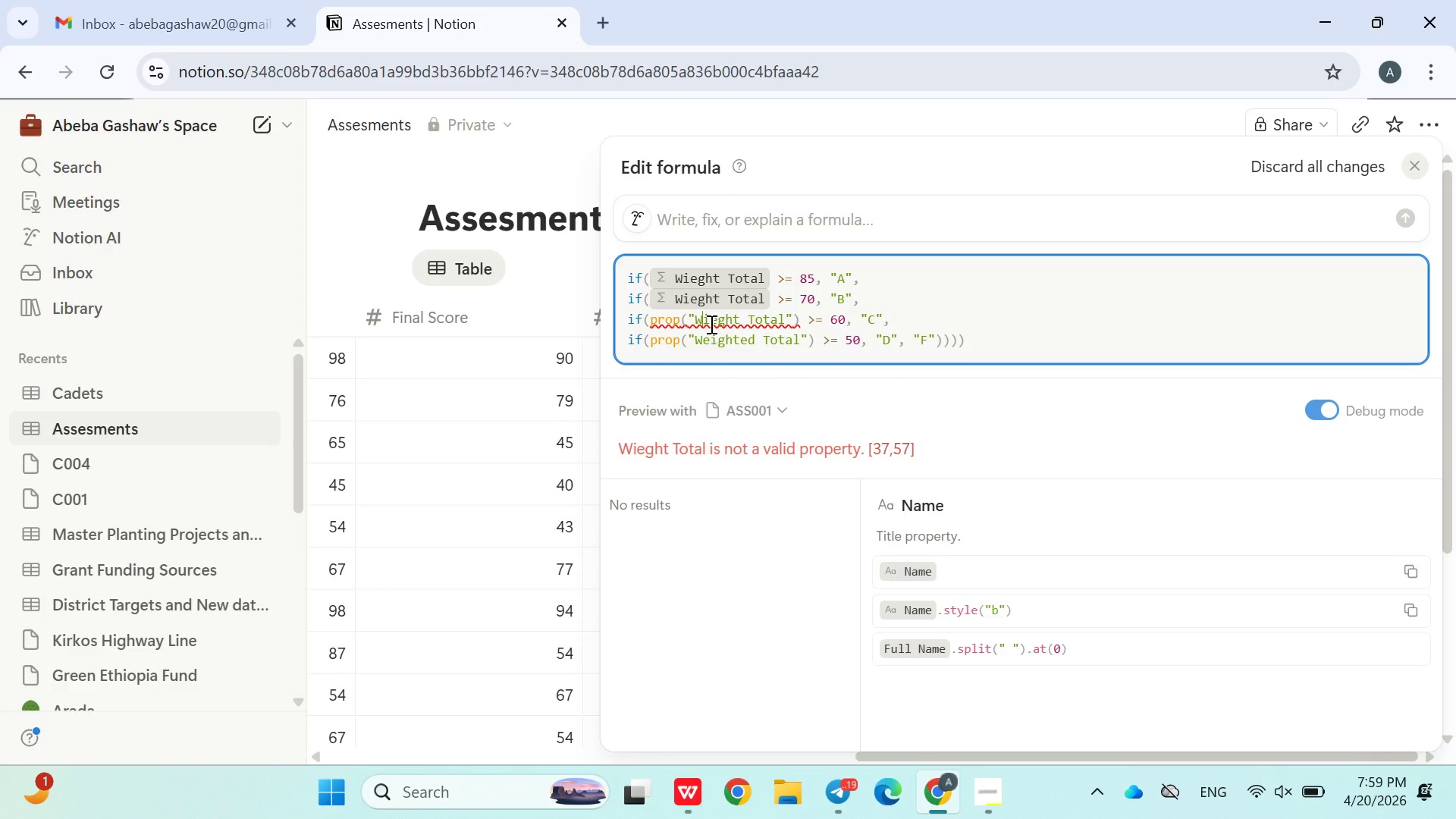 
key(Shift+Backspace)
 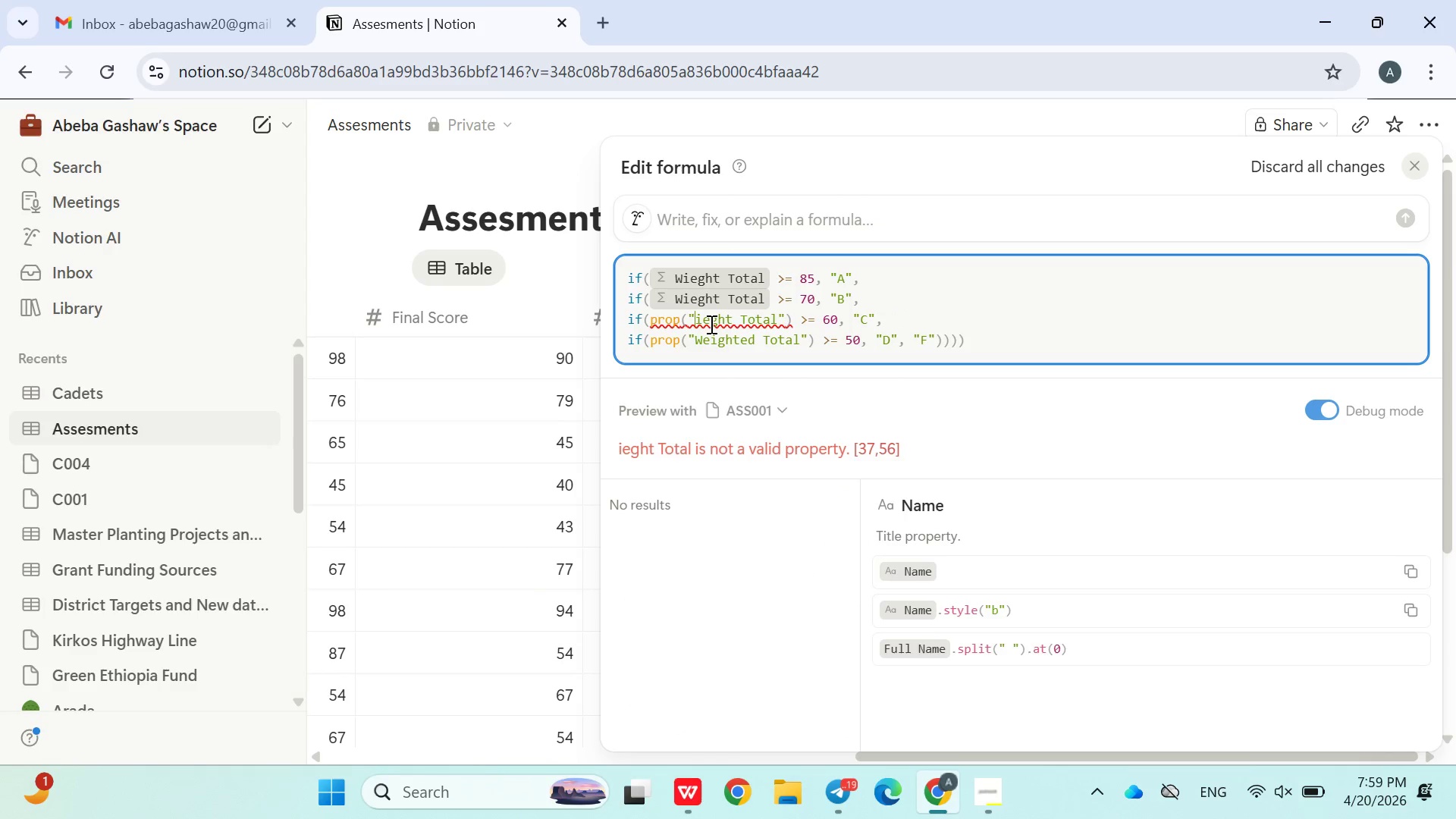 
key(Shift+W)
 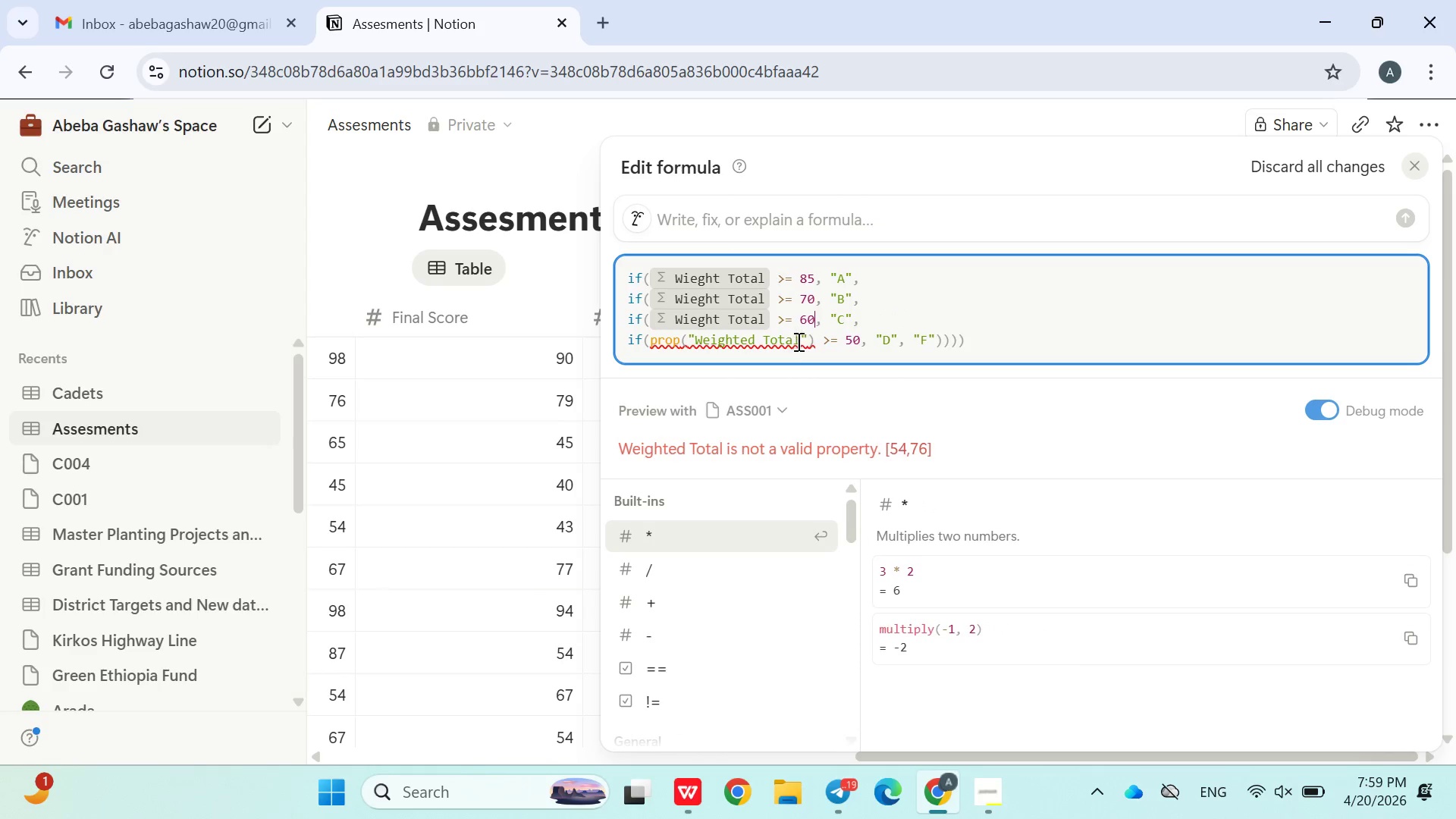 
double_click([786, 348])
 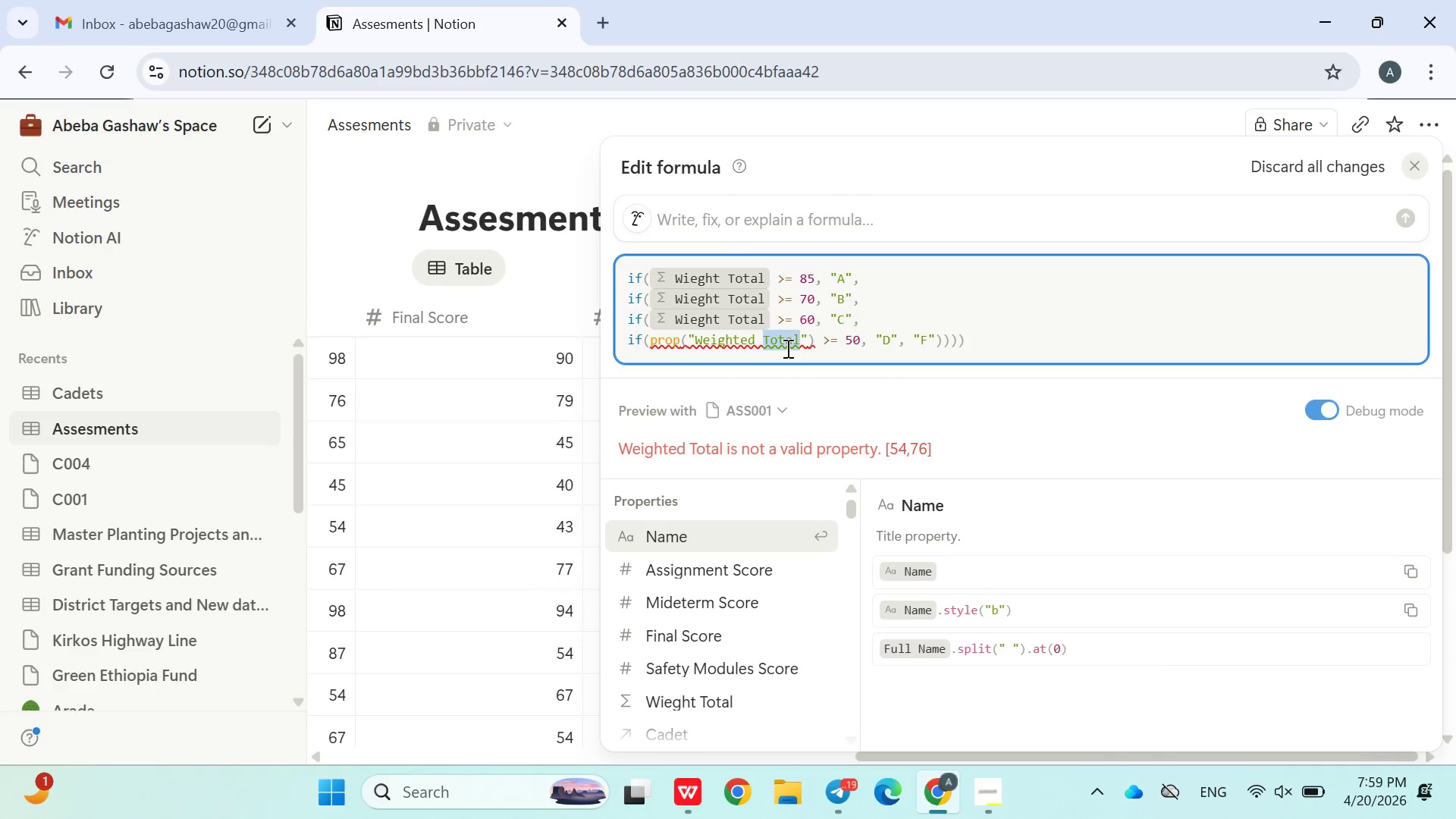 
key(Shift+Backspace)
 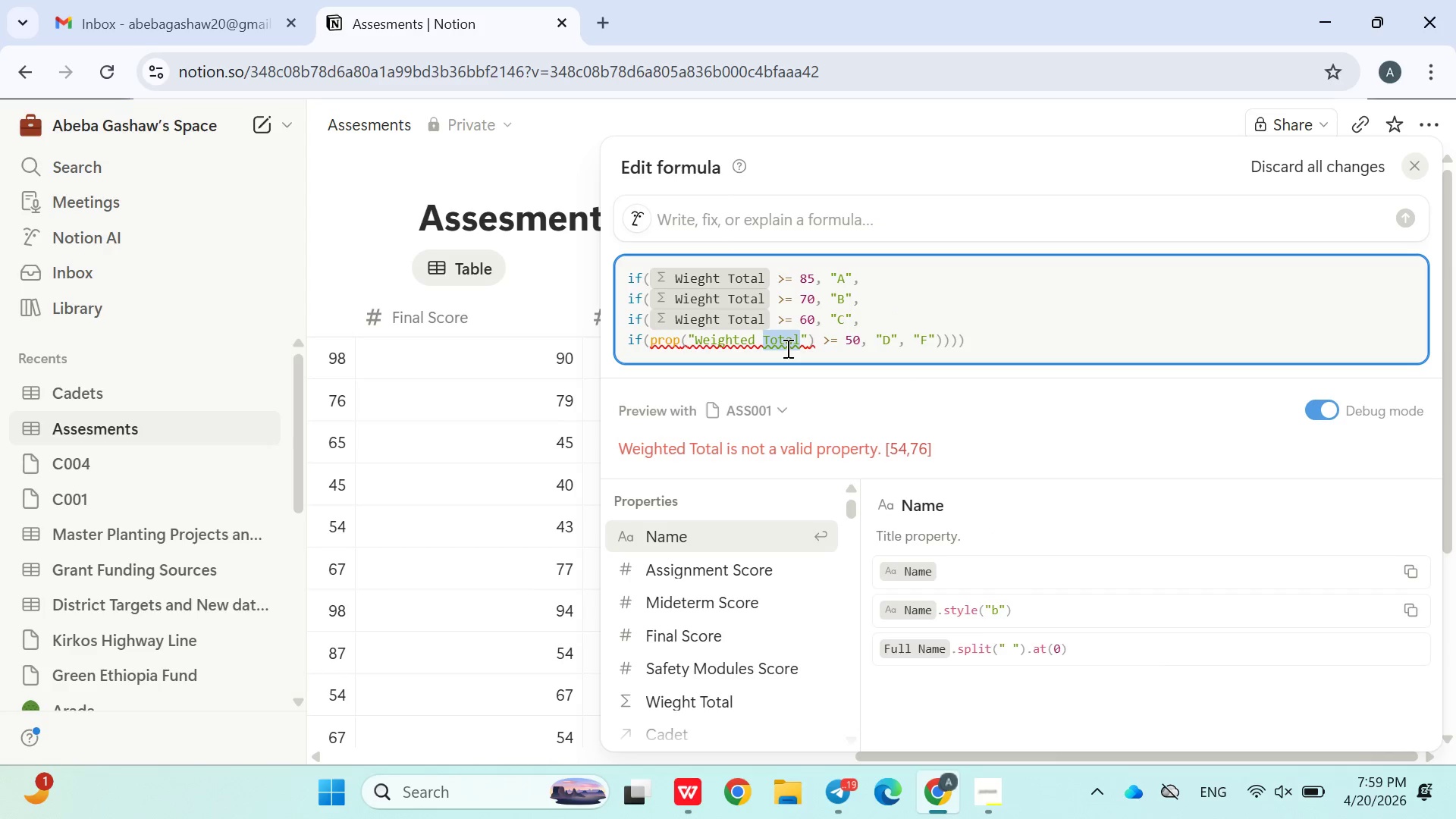 
key(Shift+Backspace)
 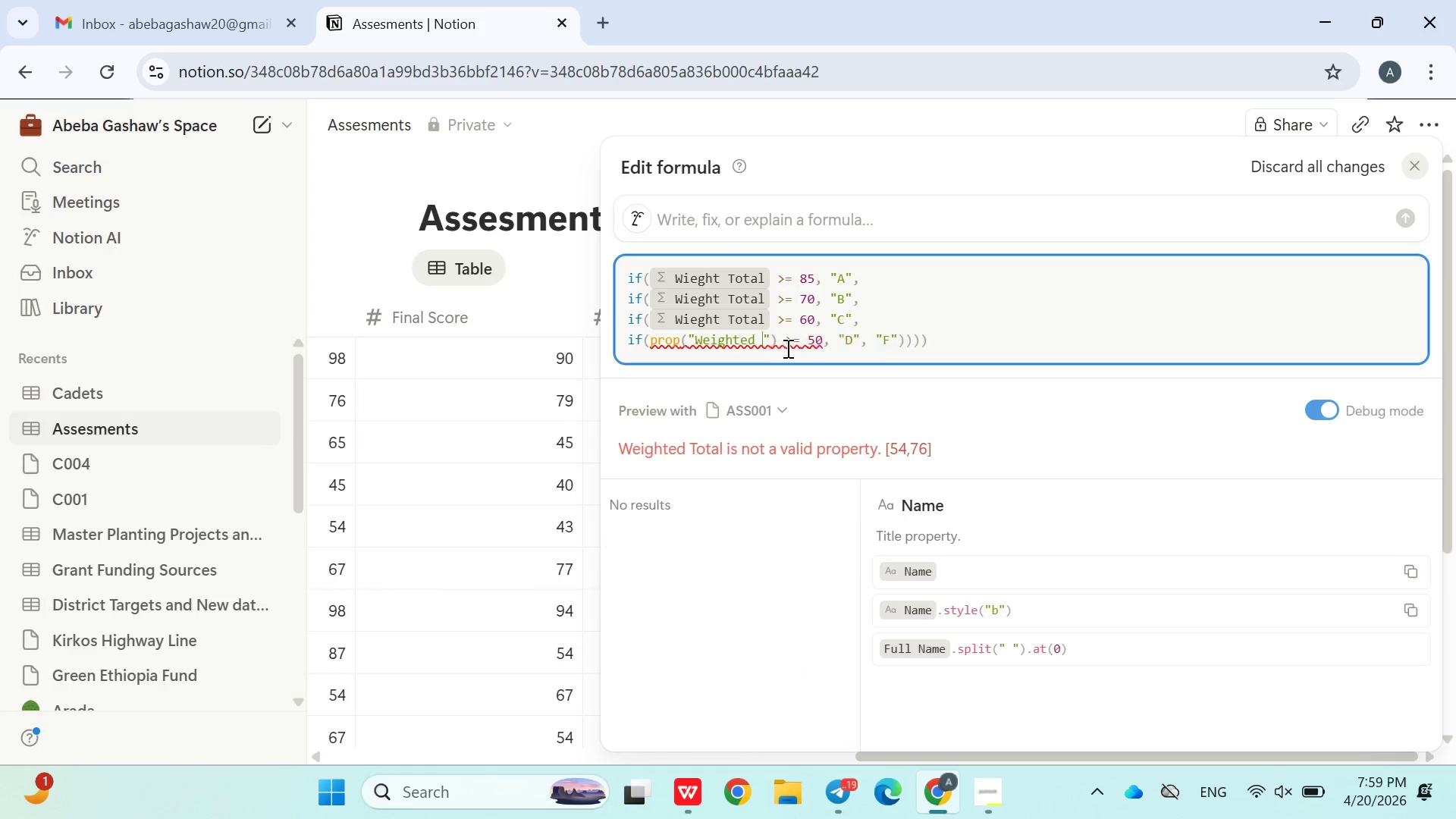 
key(Shift+Backspace)
 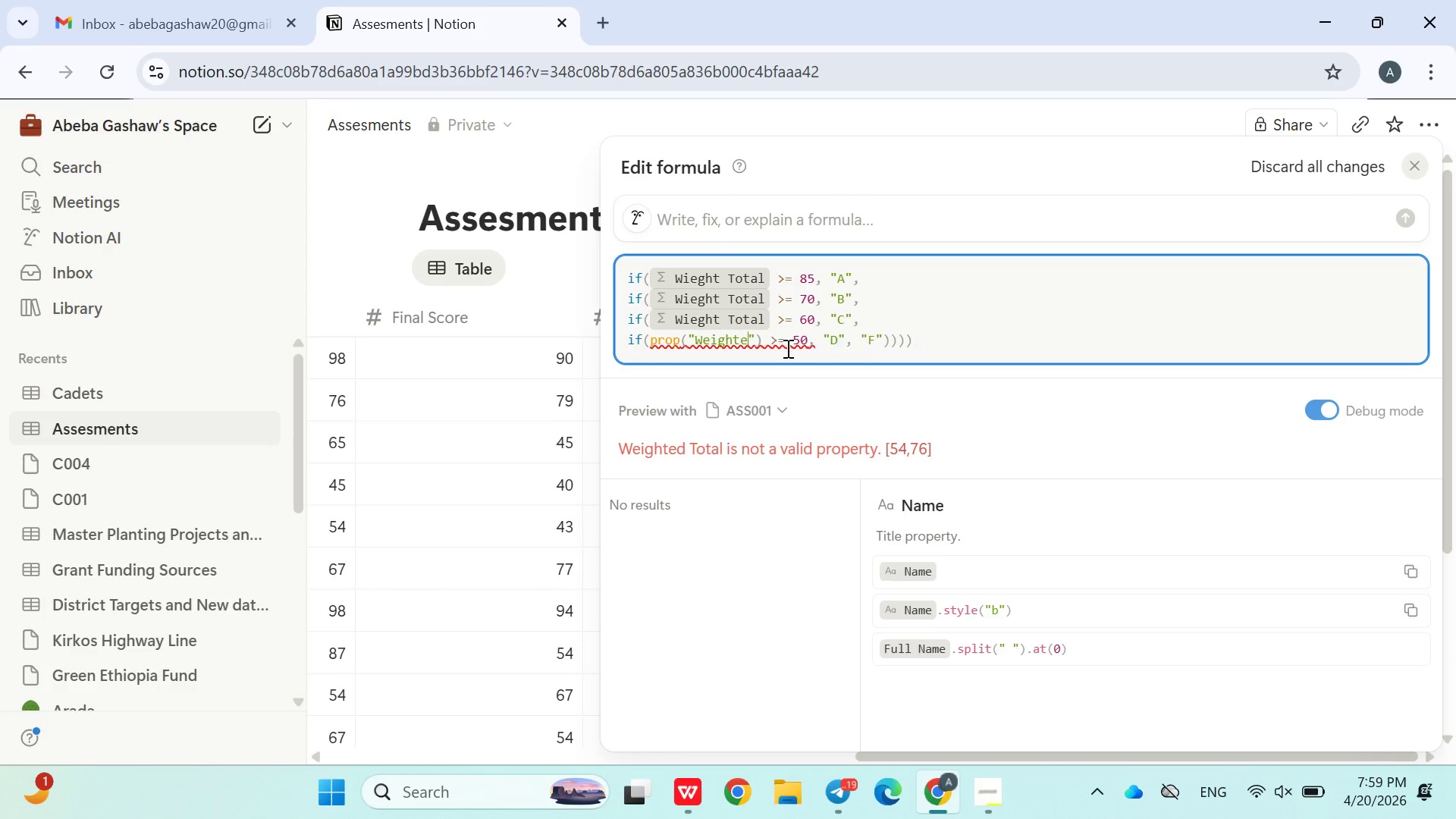 
key(Shift+Backspace)
 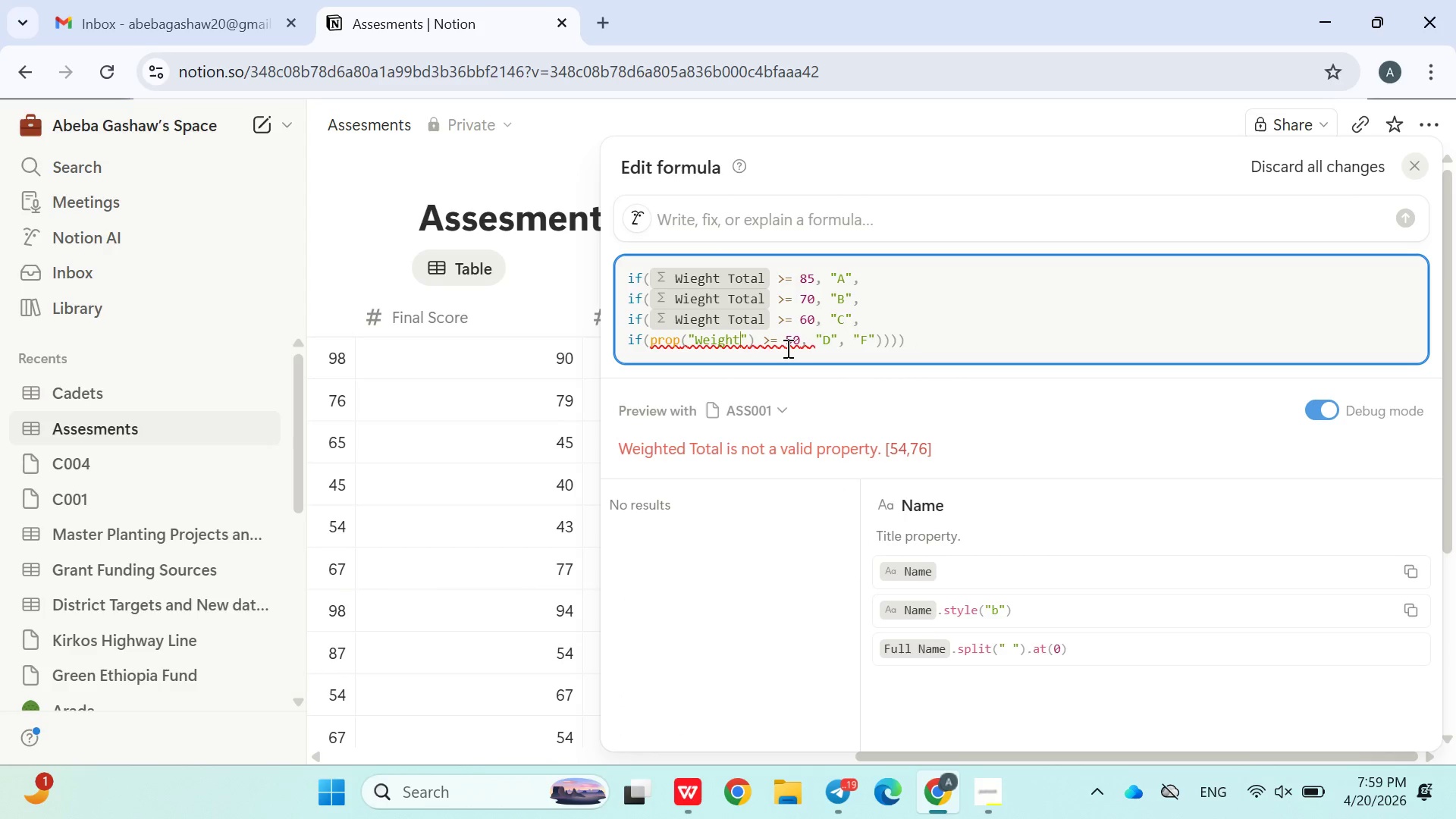 
key(Shift+Backspace)
 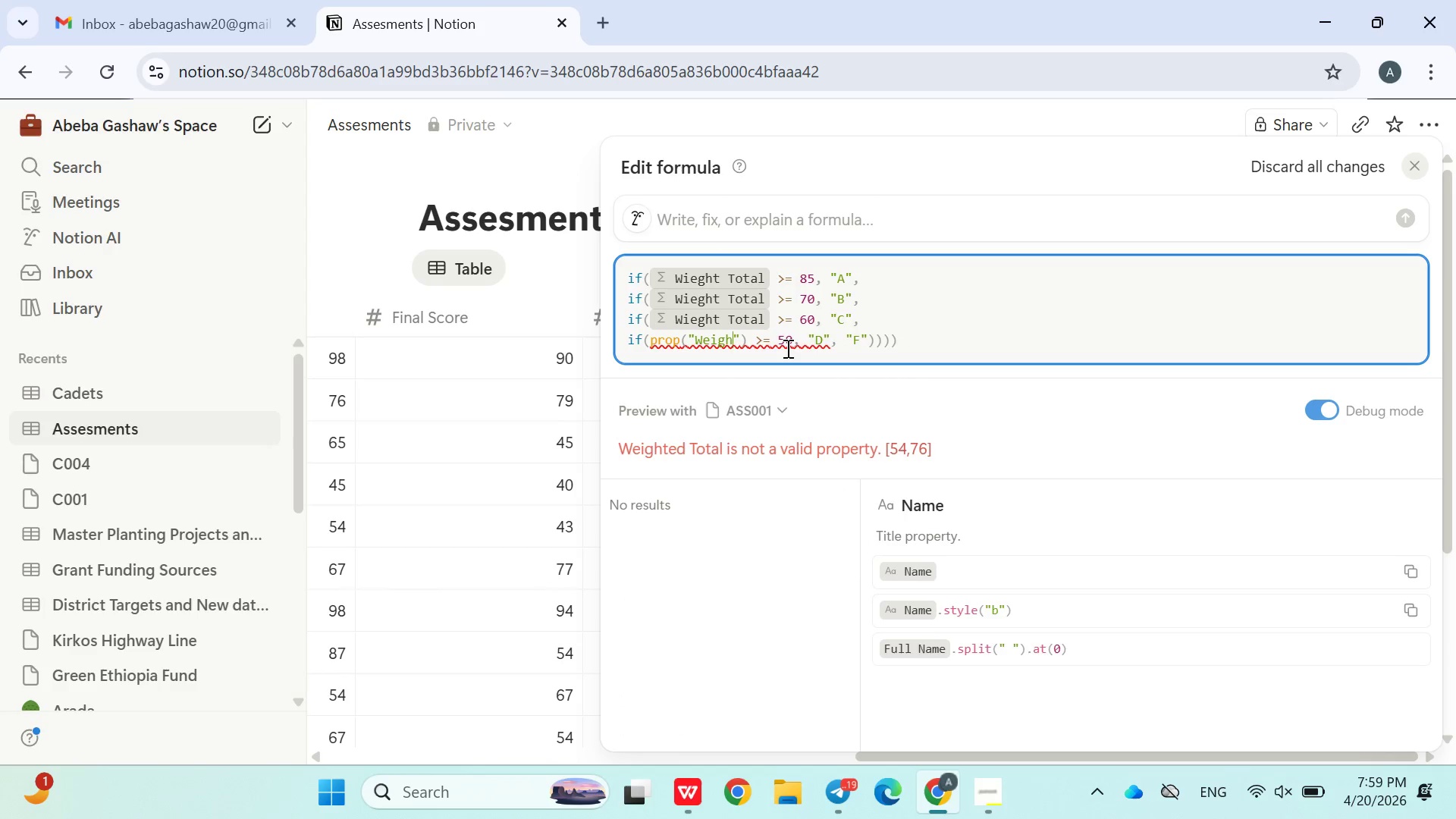 
key(Shift+Backspace)
 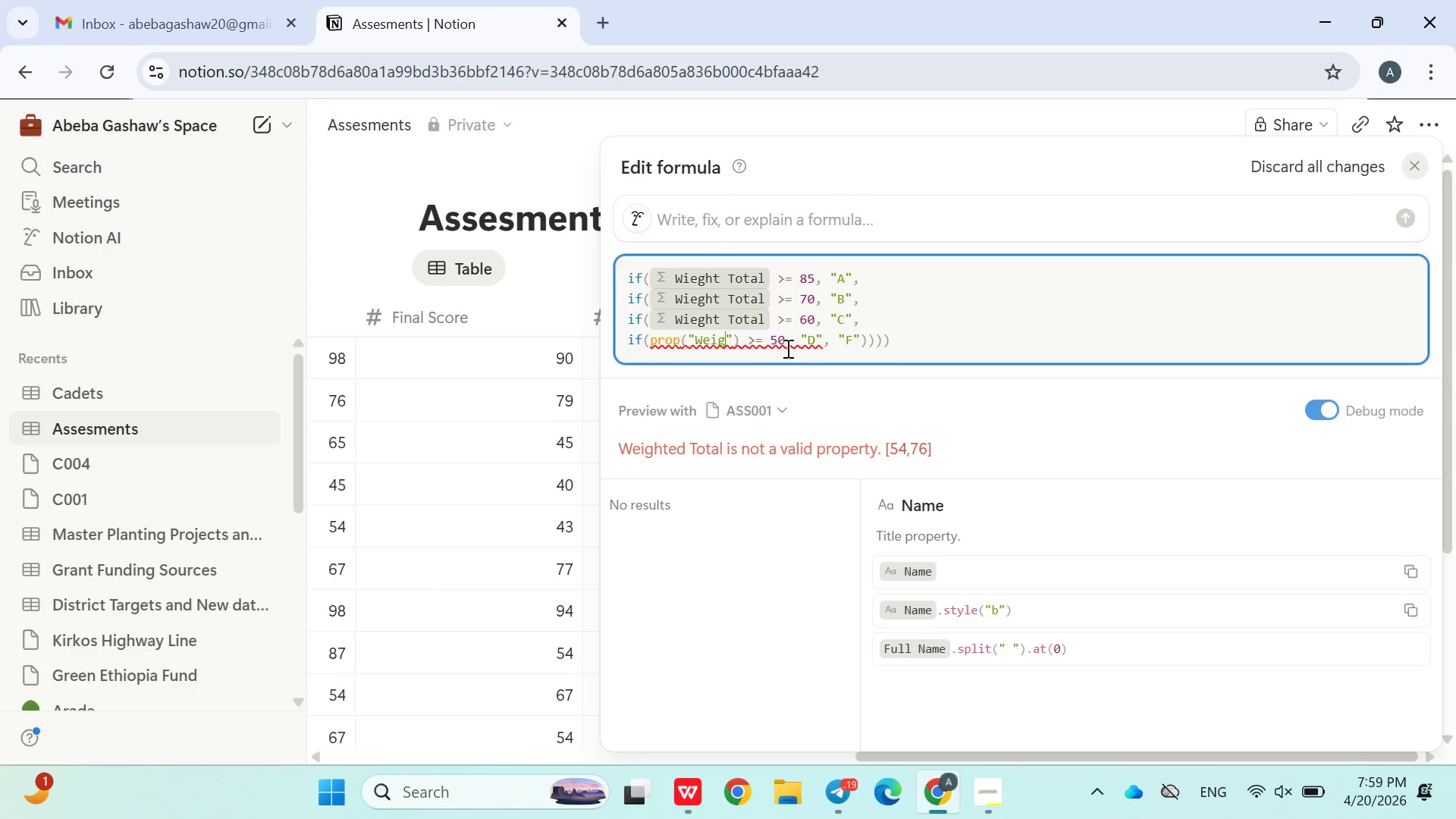 
key(Shift+Backspace)
 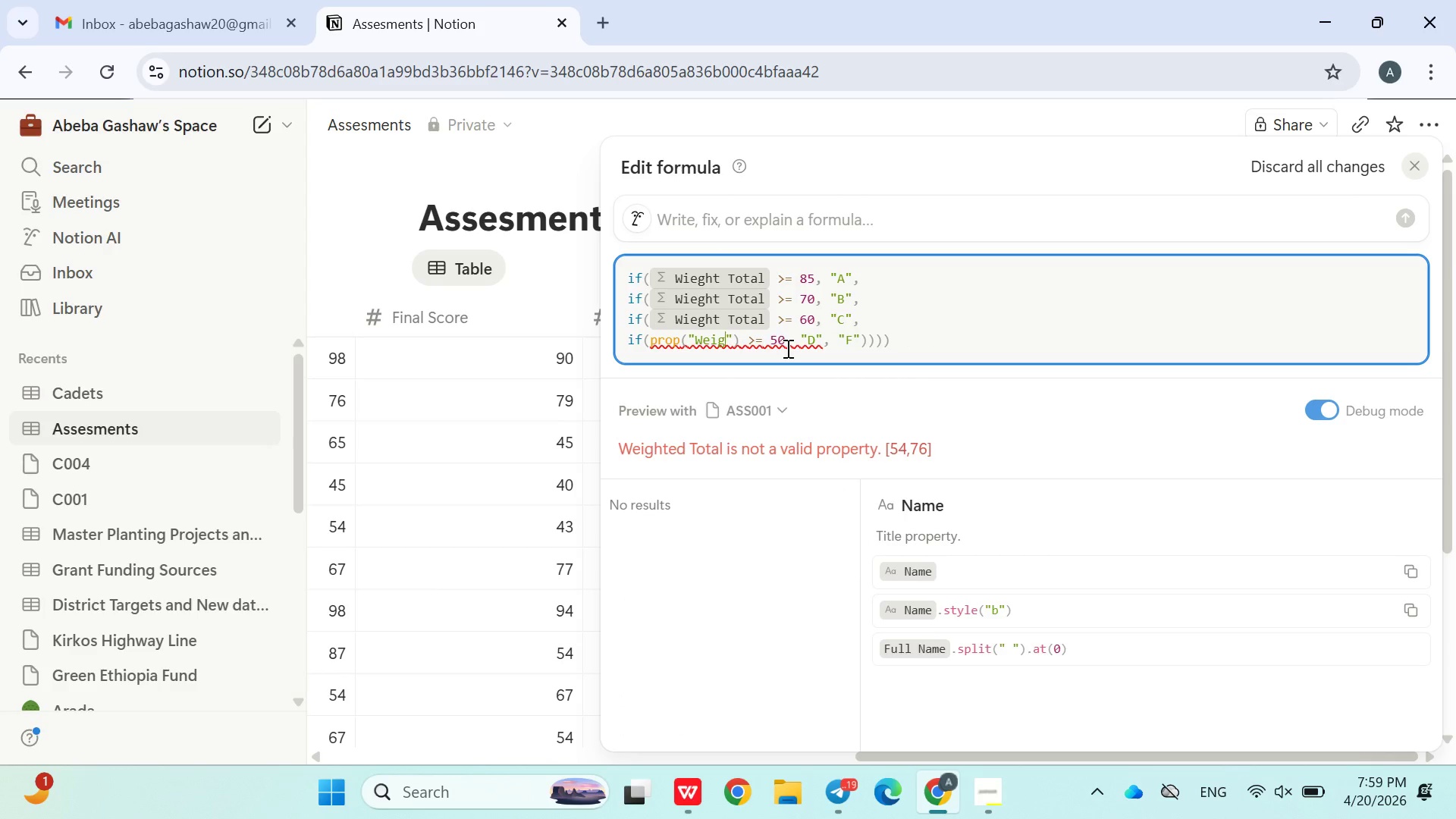 
key(Shift+Backspace)
 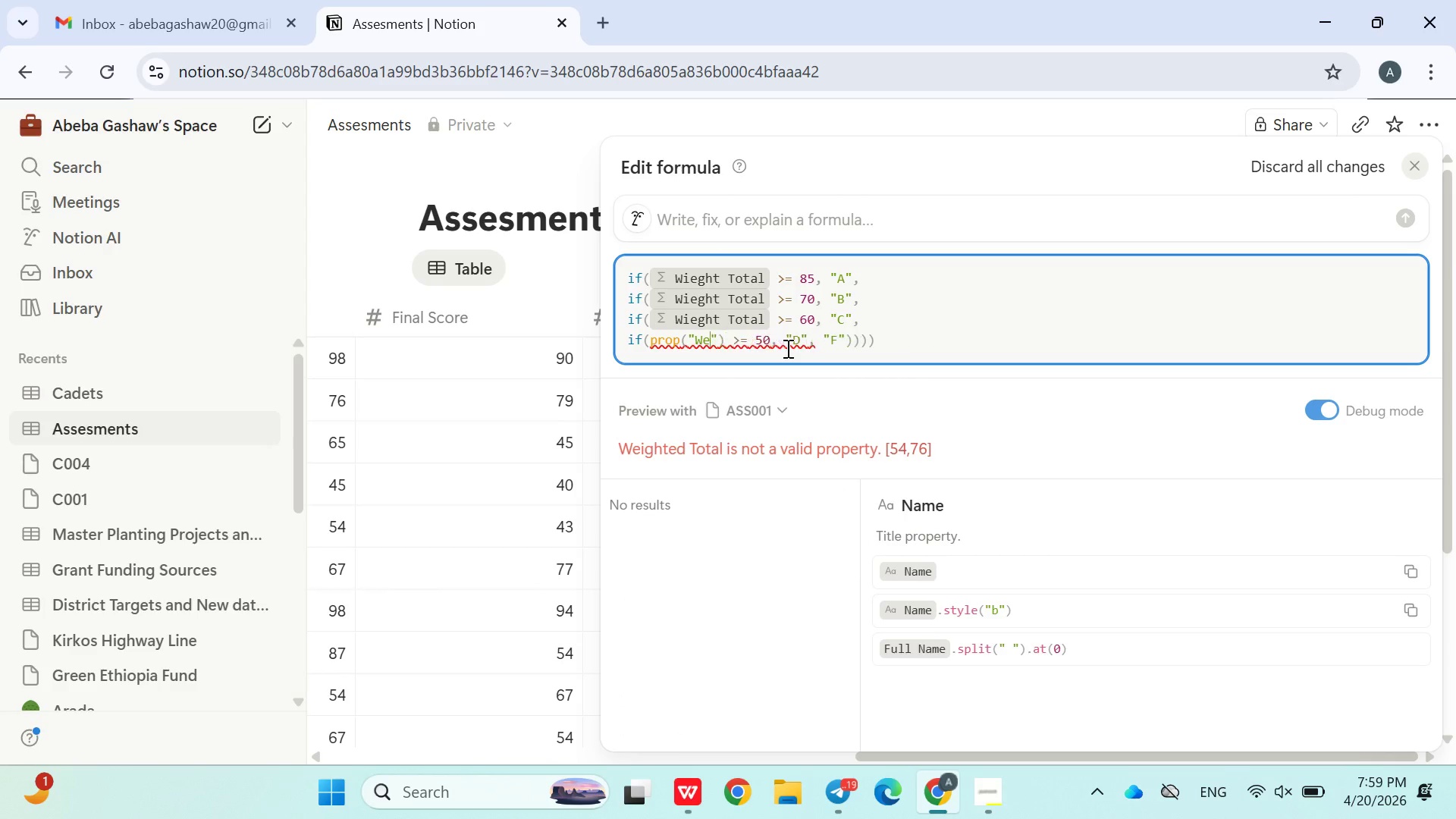 
key(Shift+Backspace)
 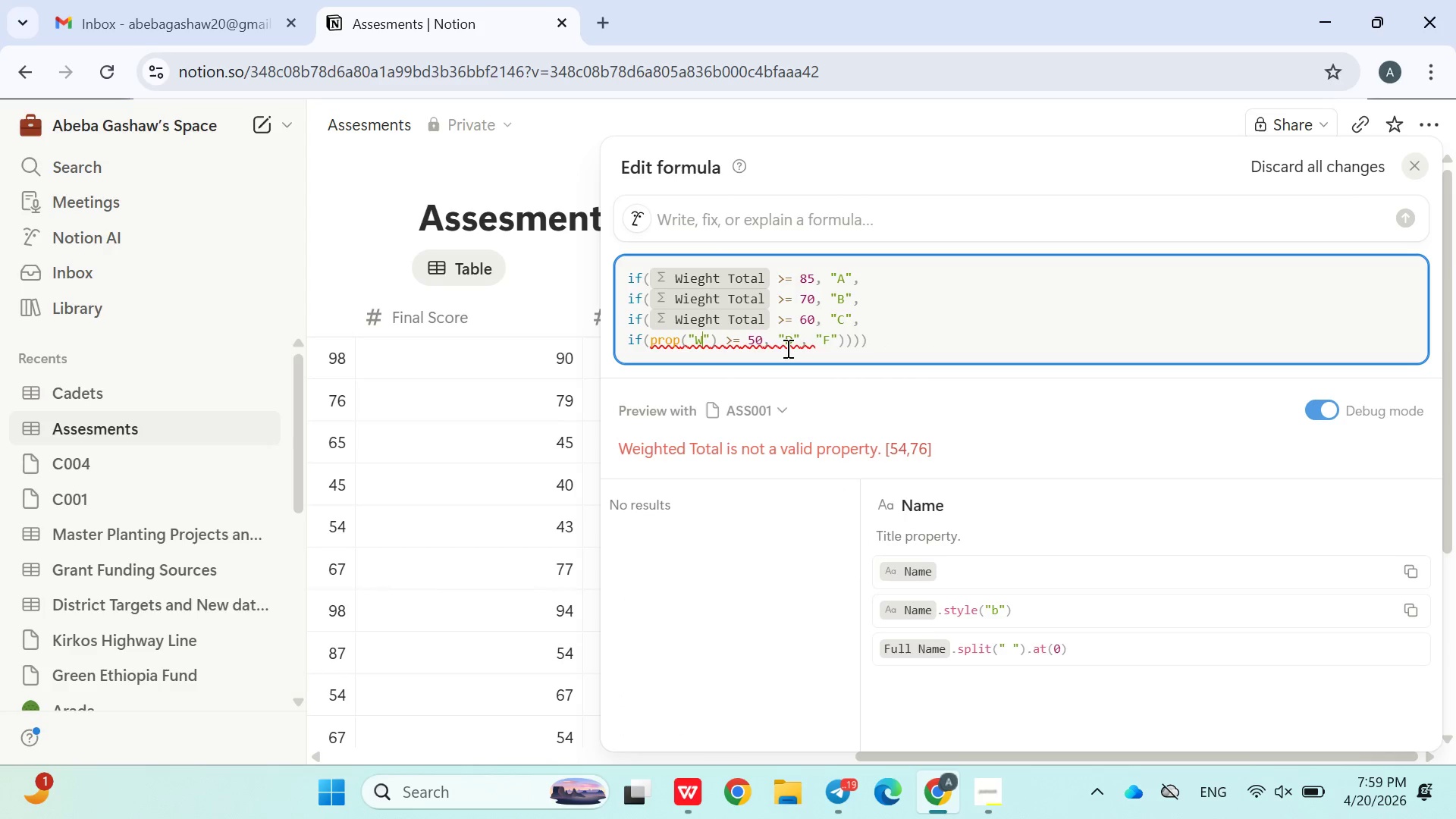 
key(Shift+Backspace)
 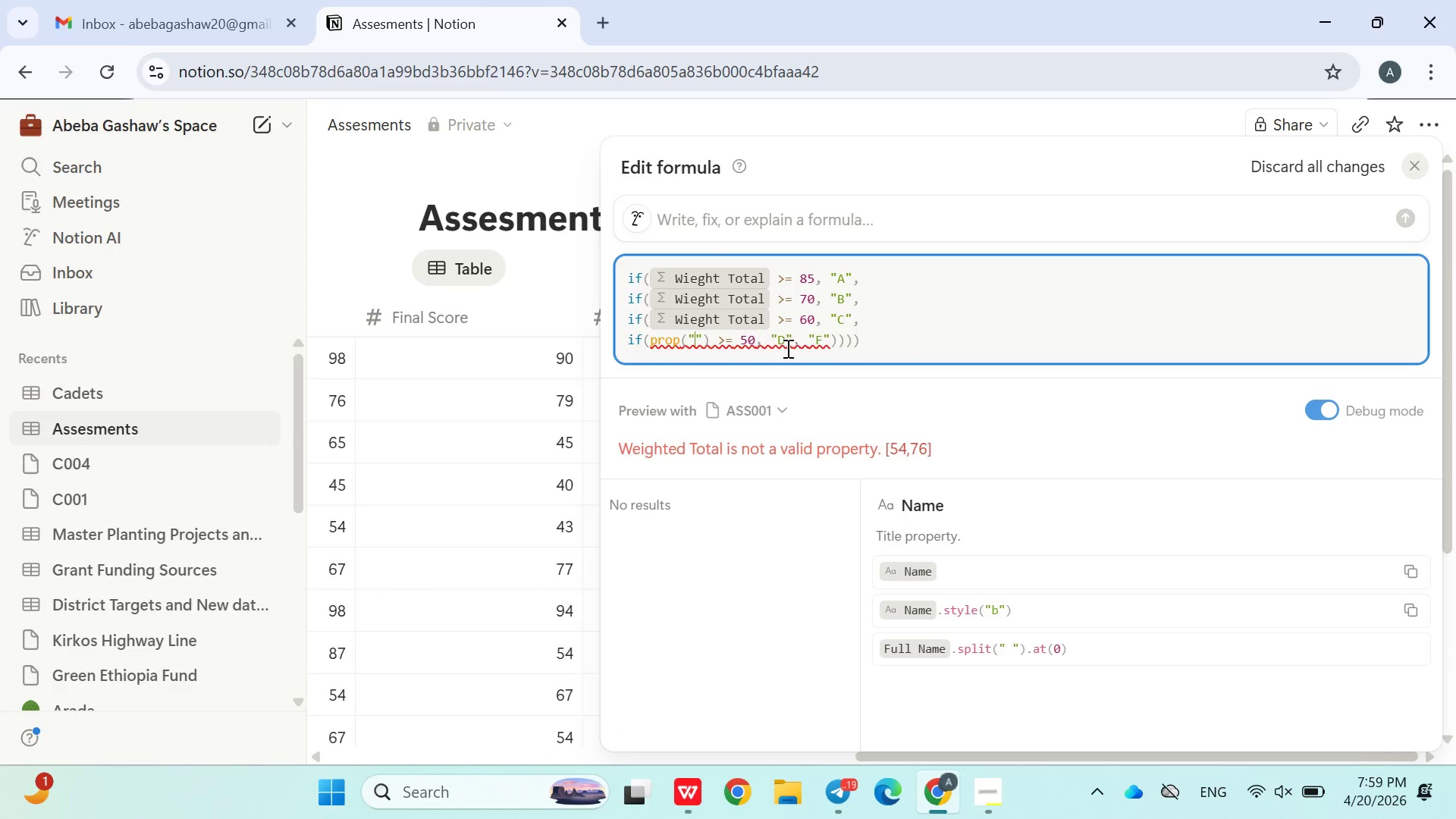 
key(Control+Shift+V)
 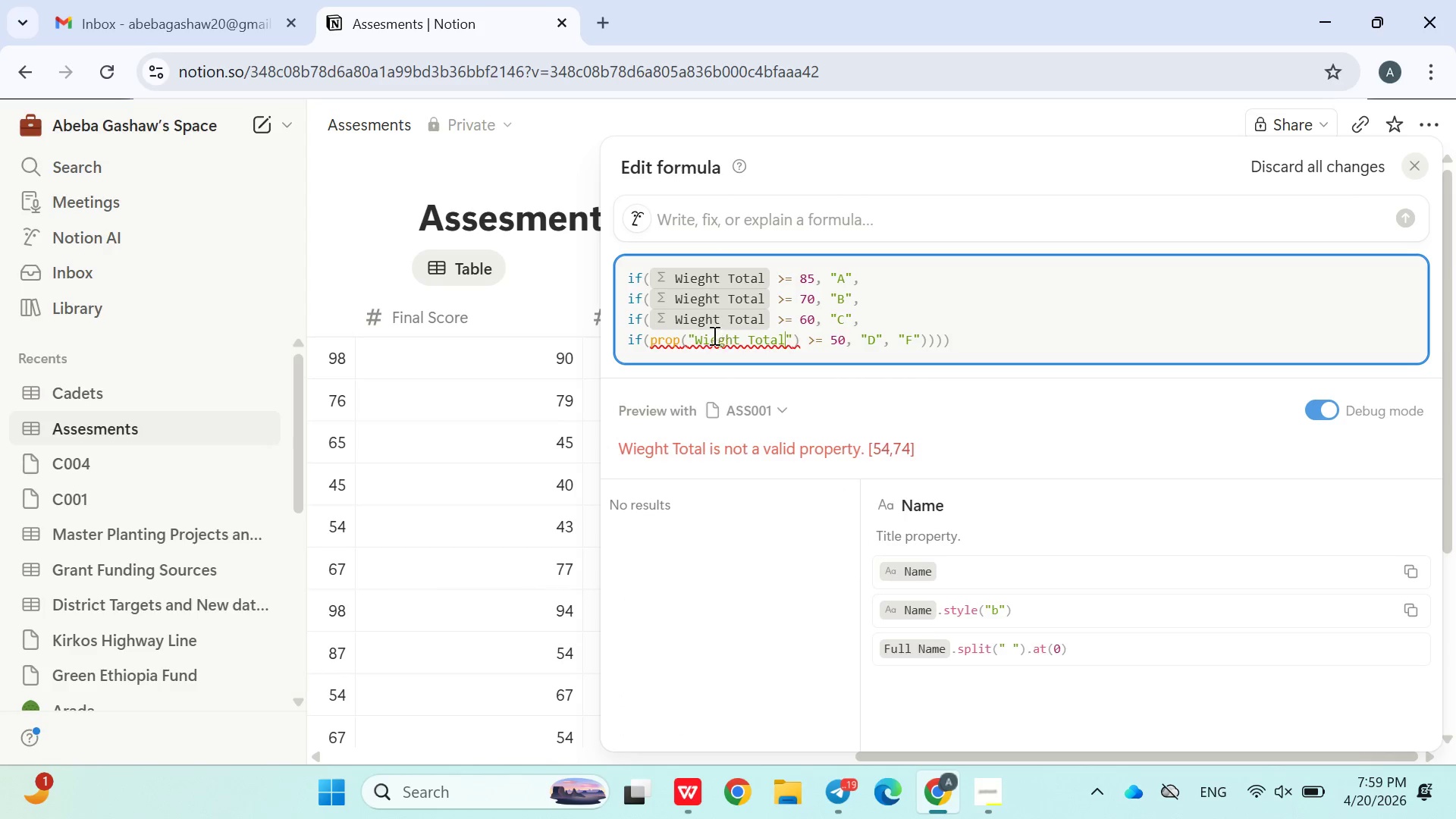 
left_click([704, 334])
 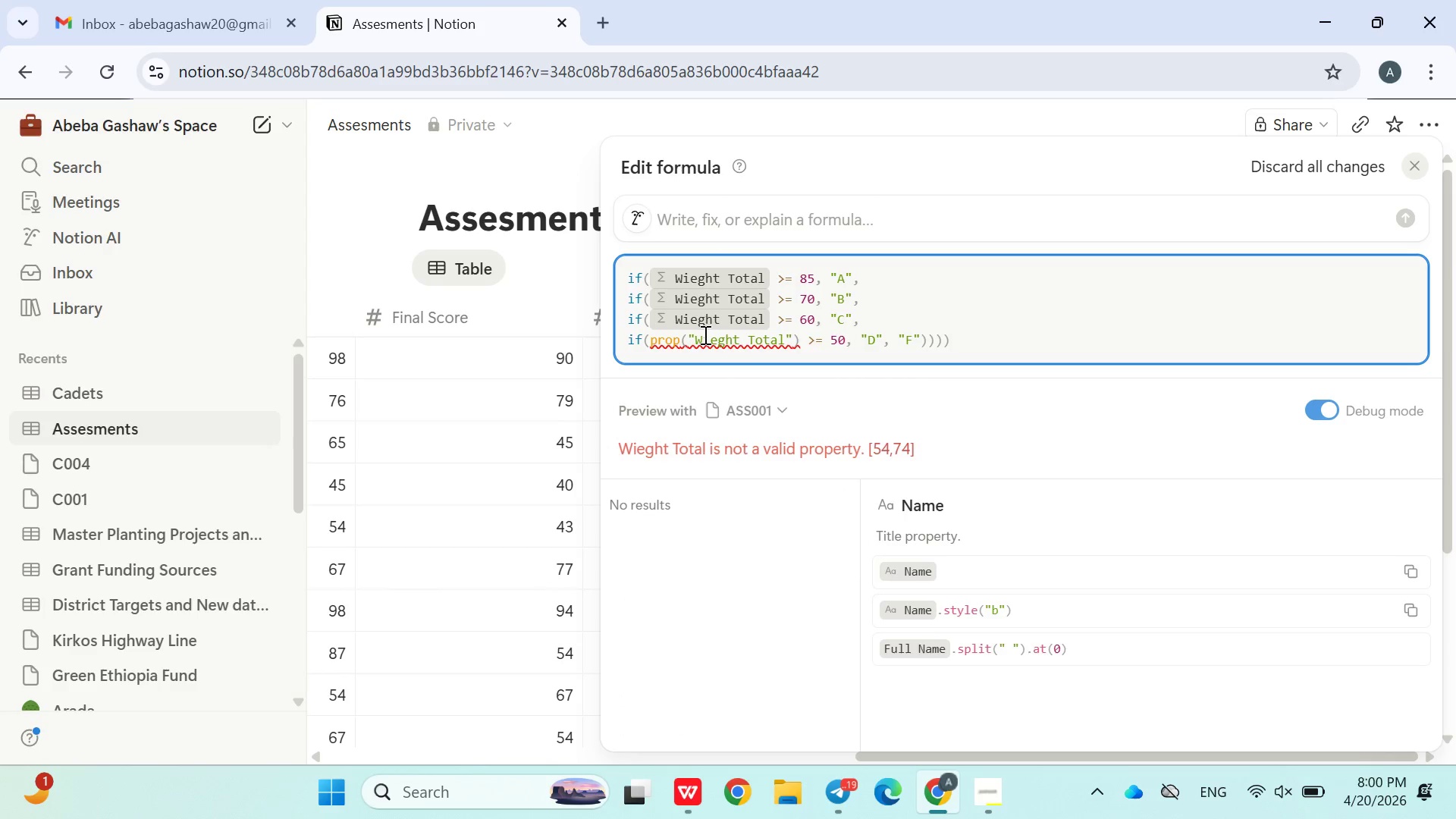 
key(Backspace)
 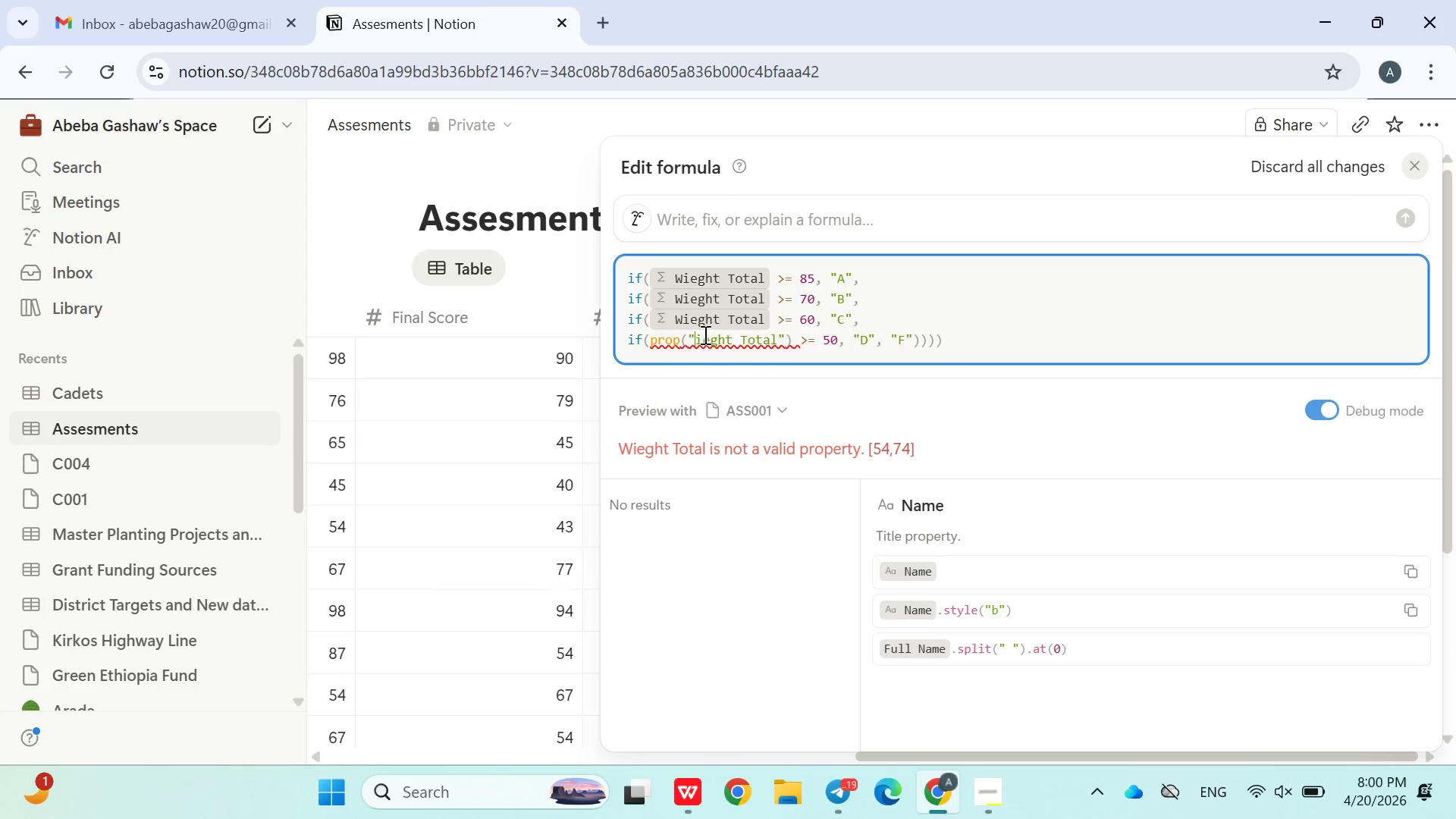 
key(Shift+W)
 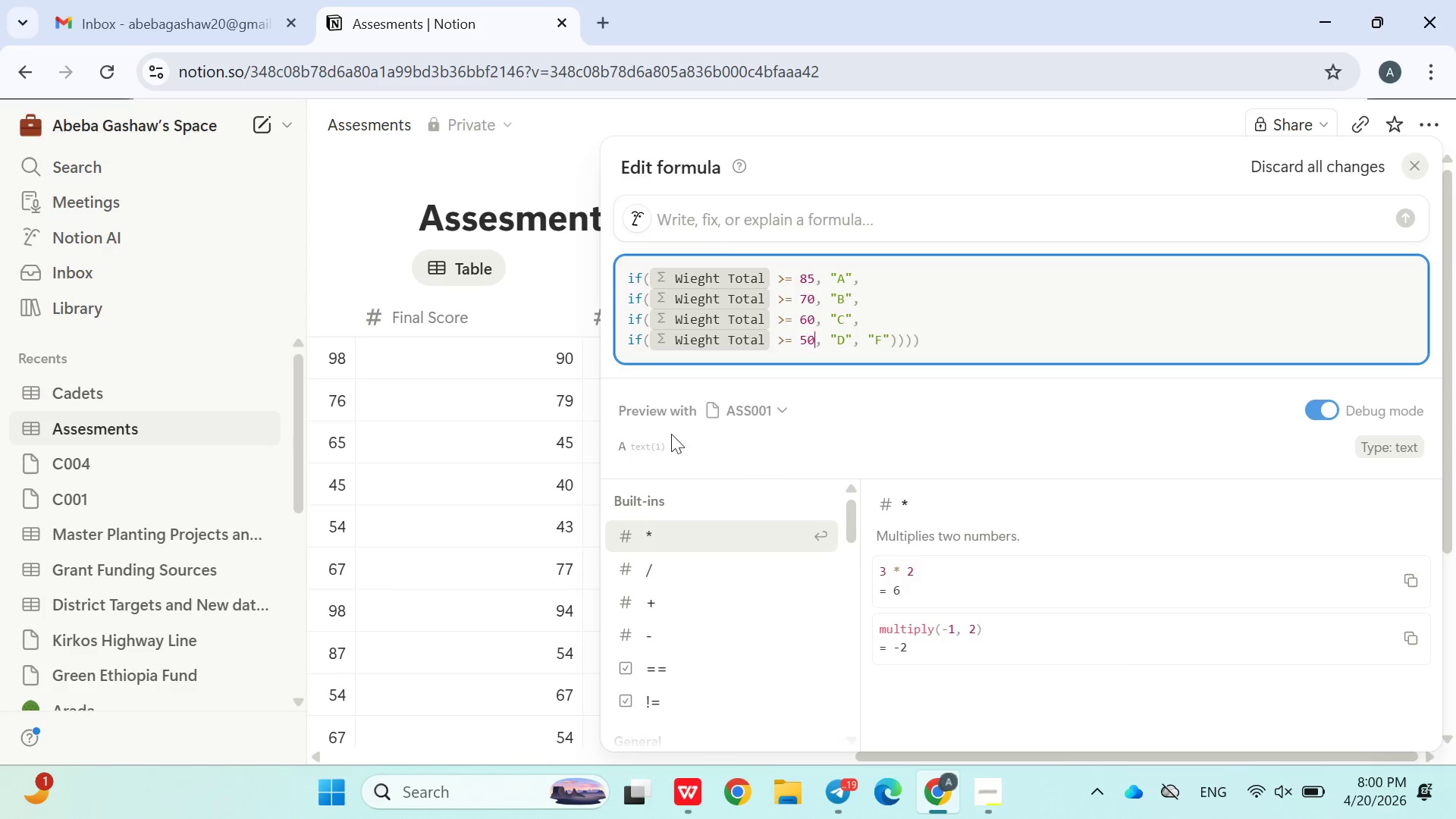 
left_click([532, 297])
 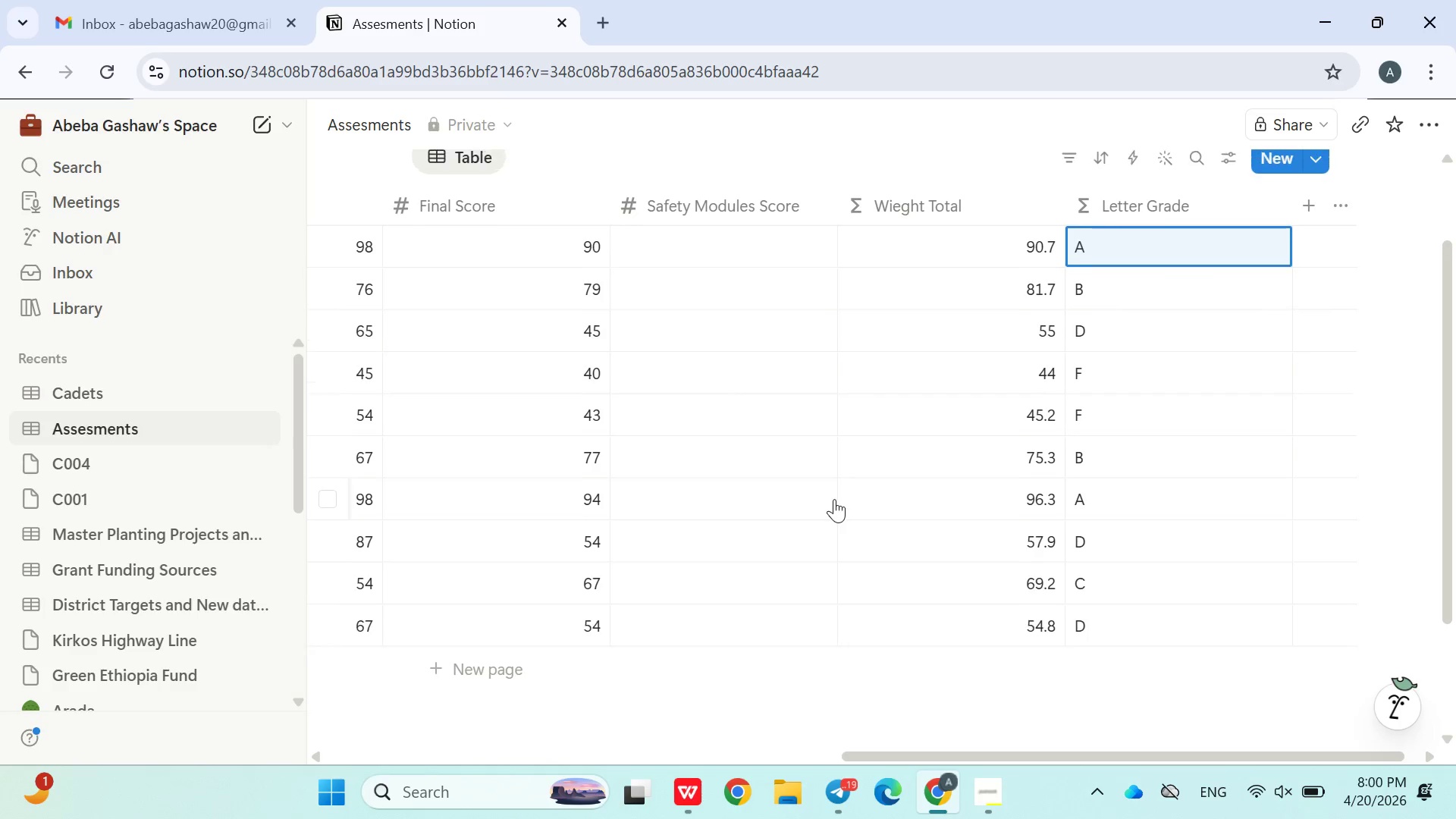 
wait(6.54)
 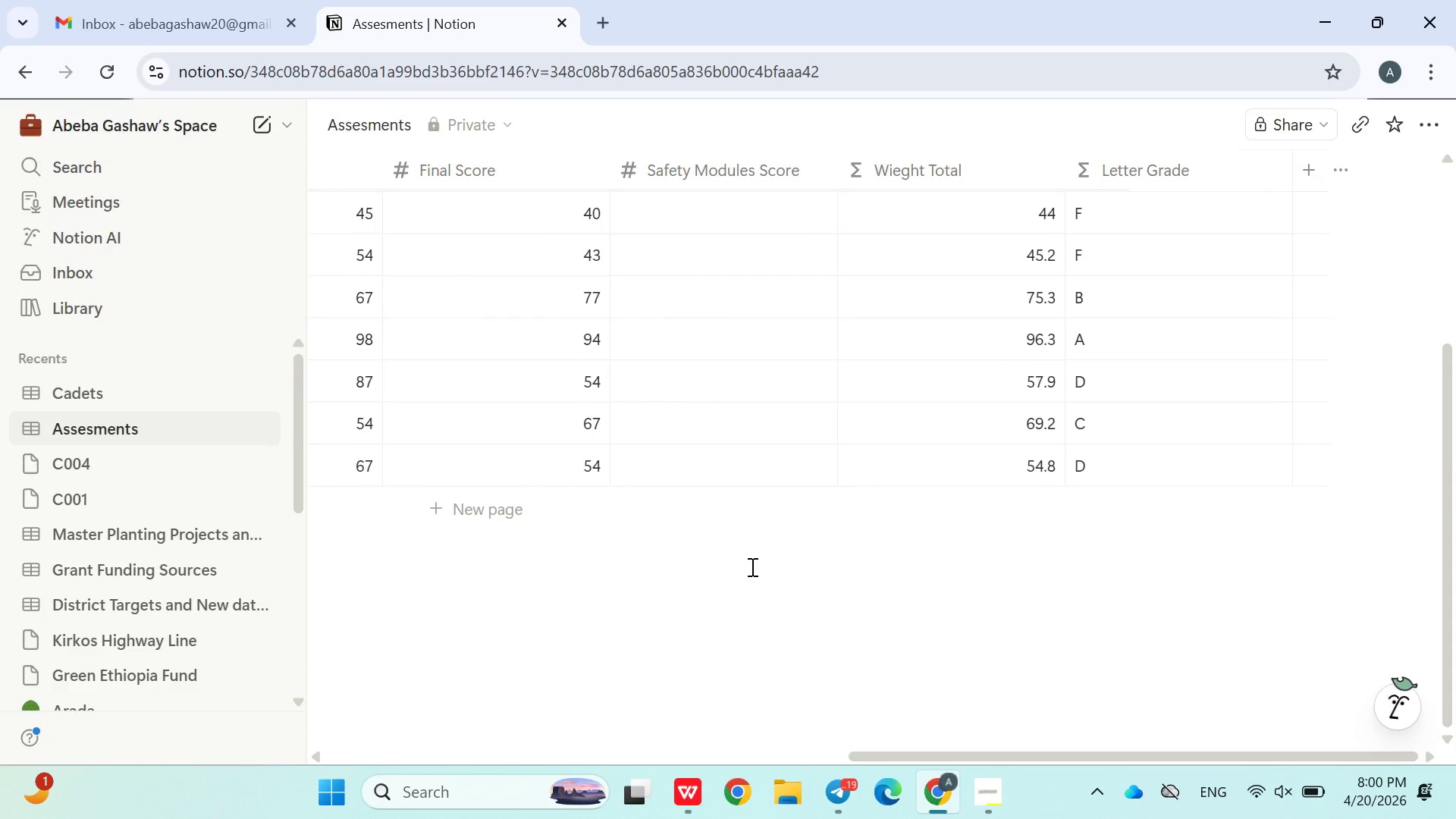 
mouse_move([730, 473])
 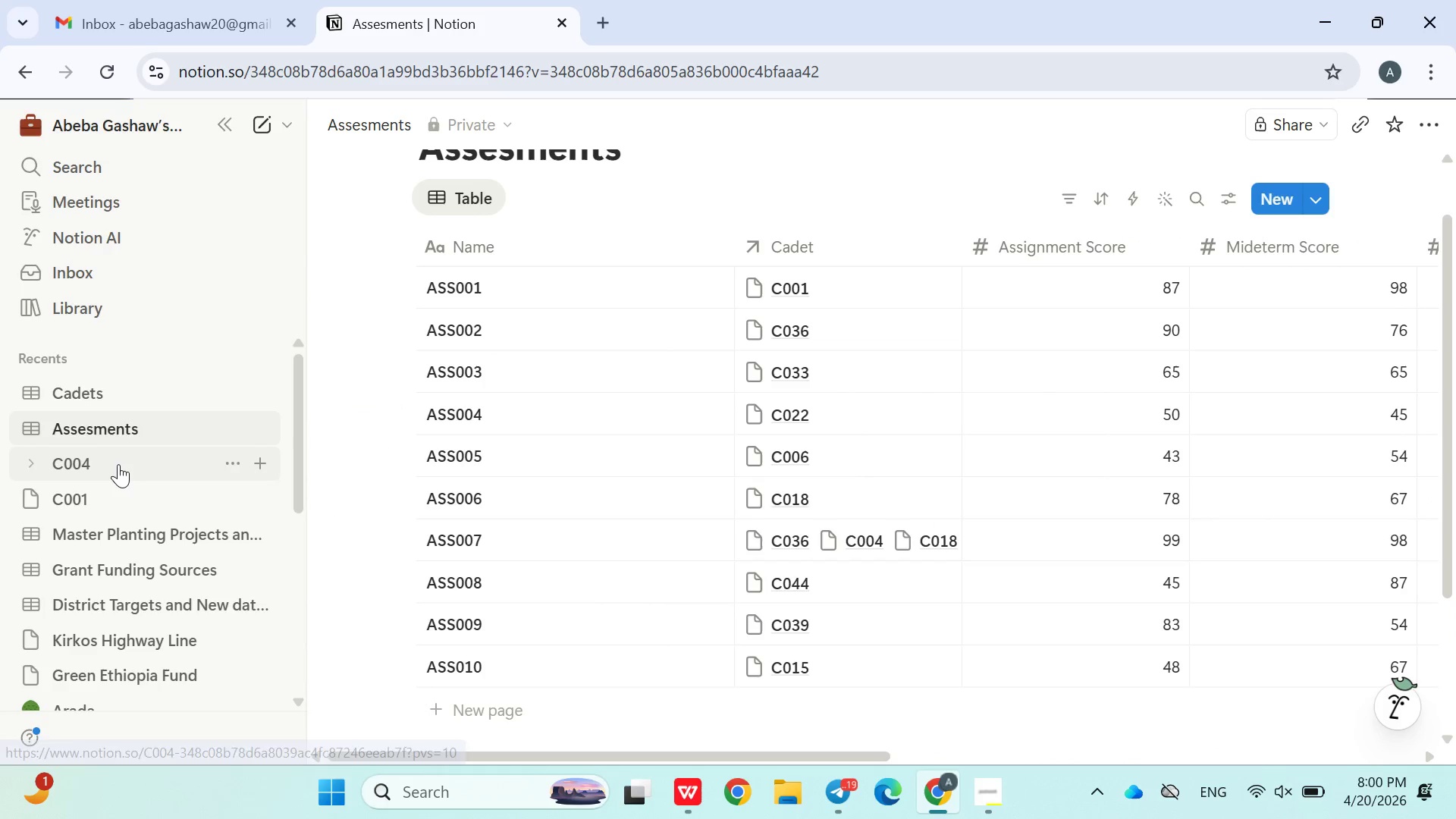 
mouse_move([155, 456])
 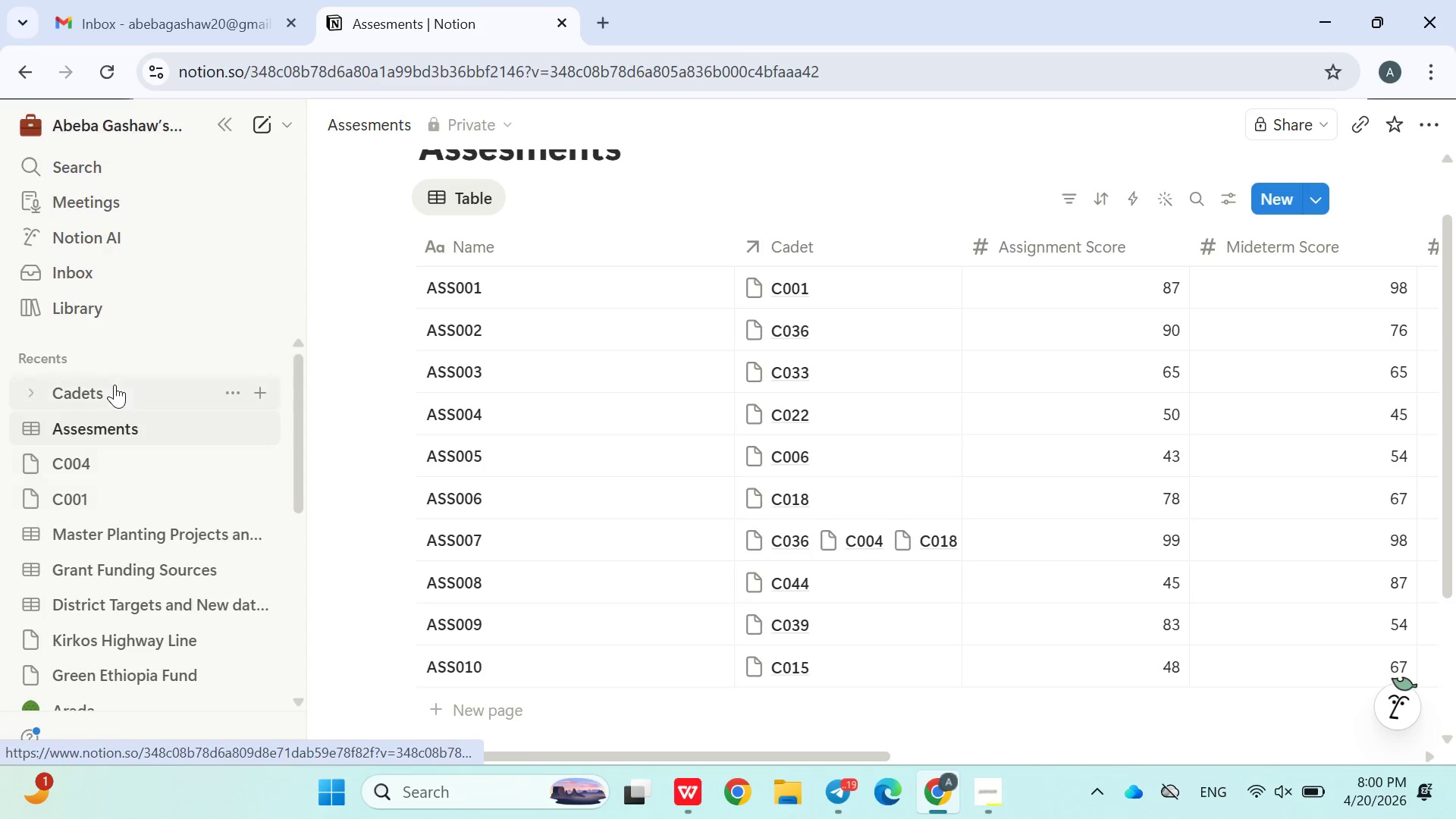 
left_click([115, 385])
 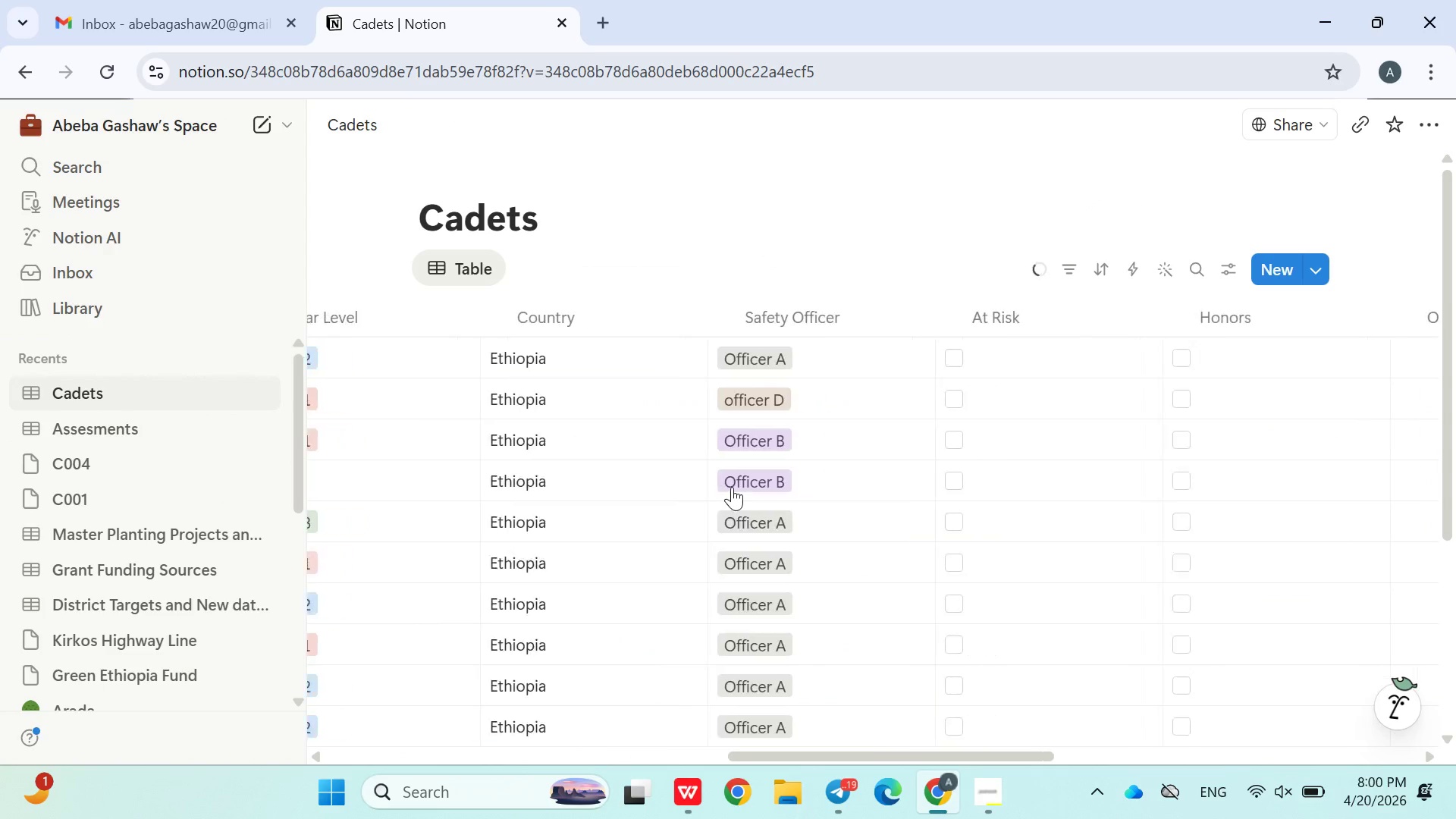 
left_click_drag(start_coordinate=[732, 487], to_coordinate=[858, 271])
 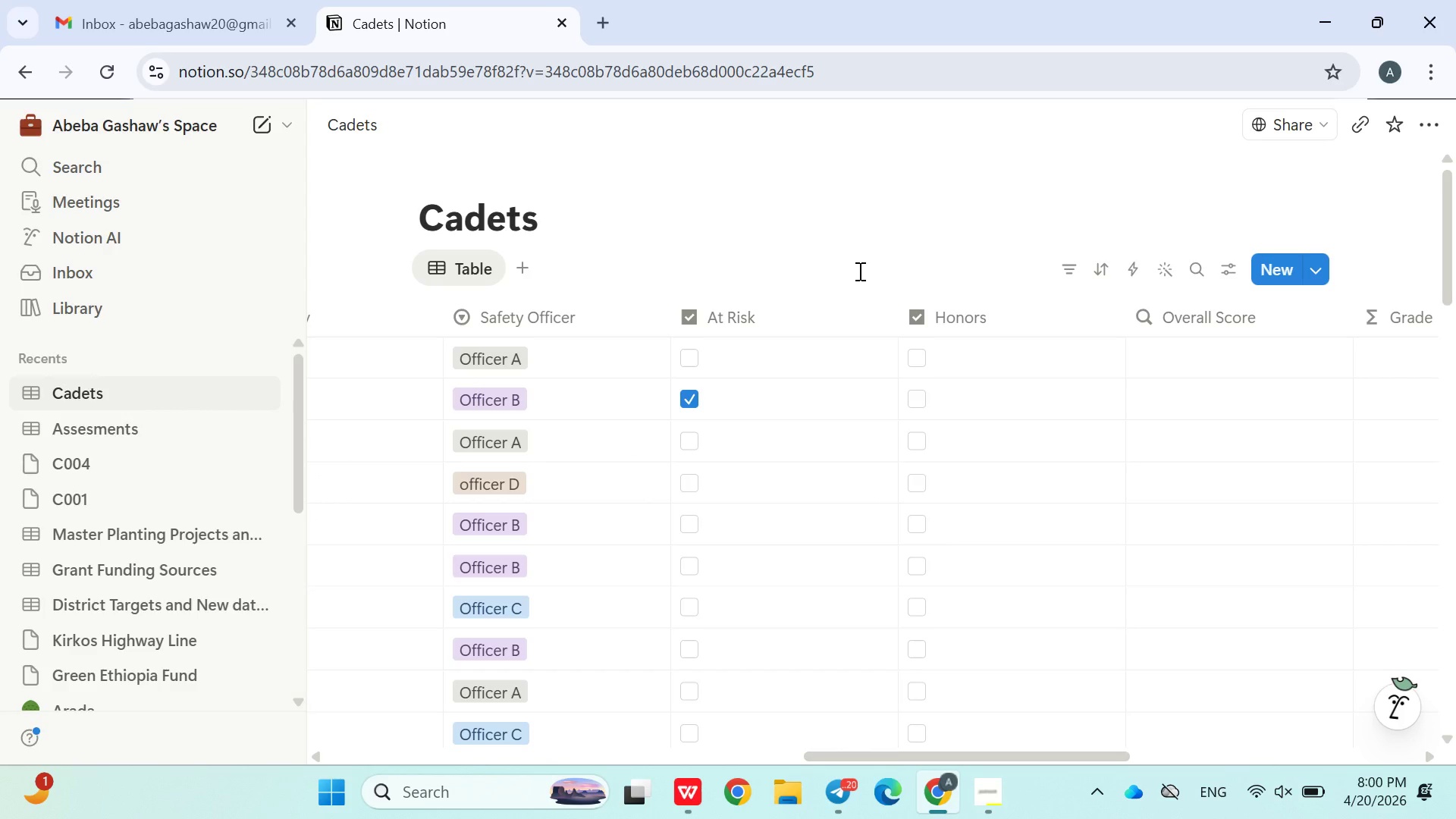 
left_click([858, 271])
 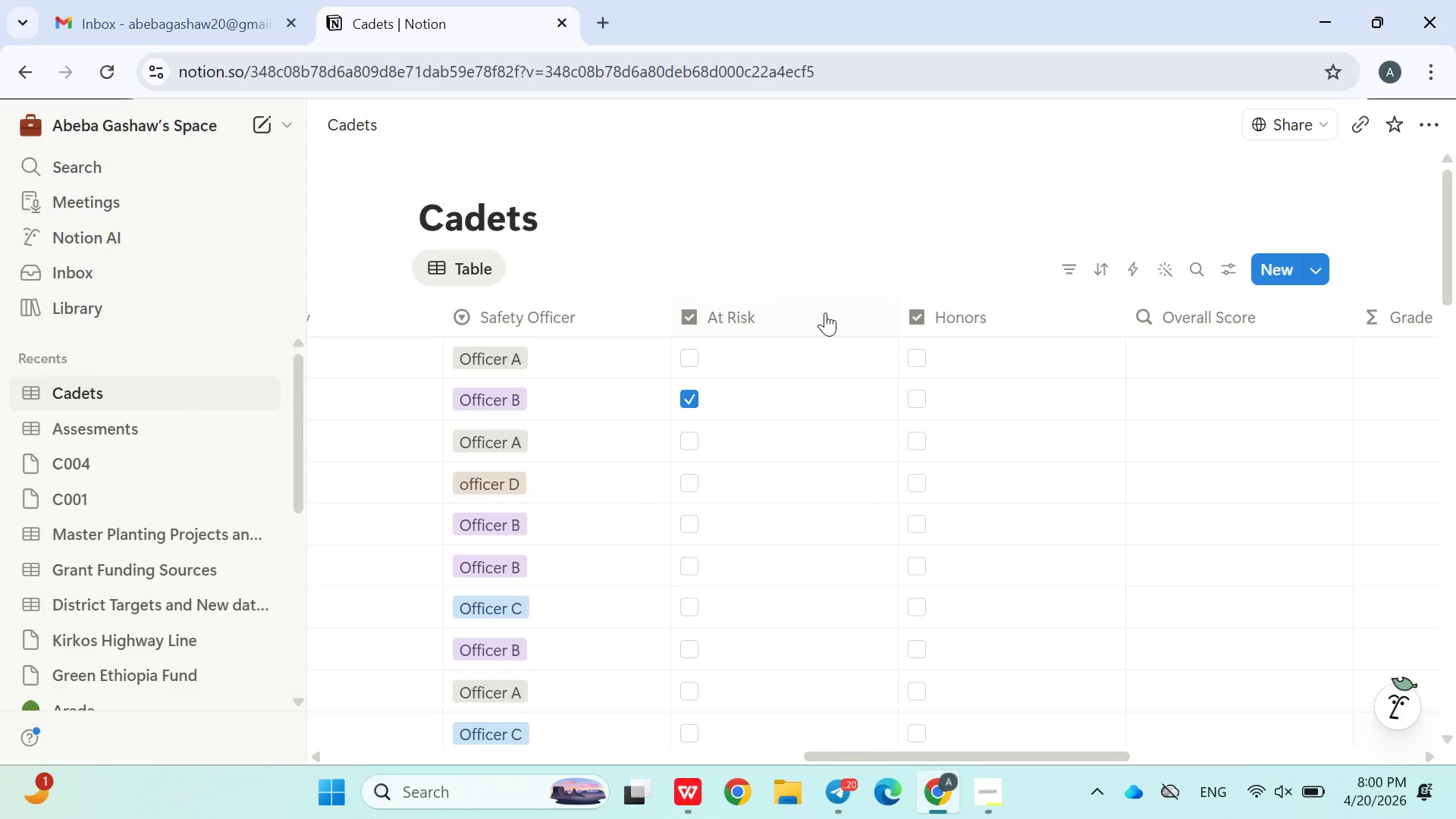 
left_click([764, 345])
 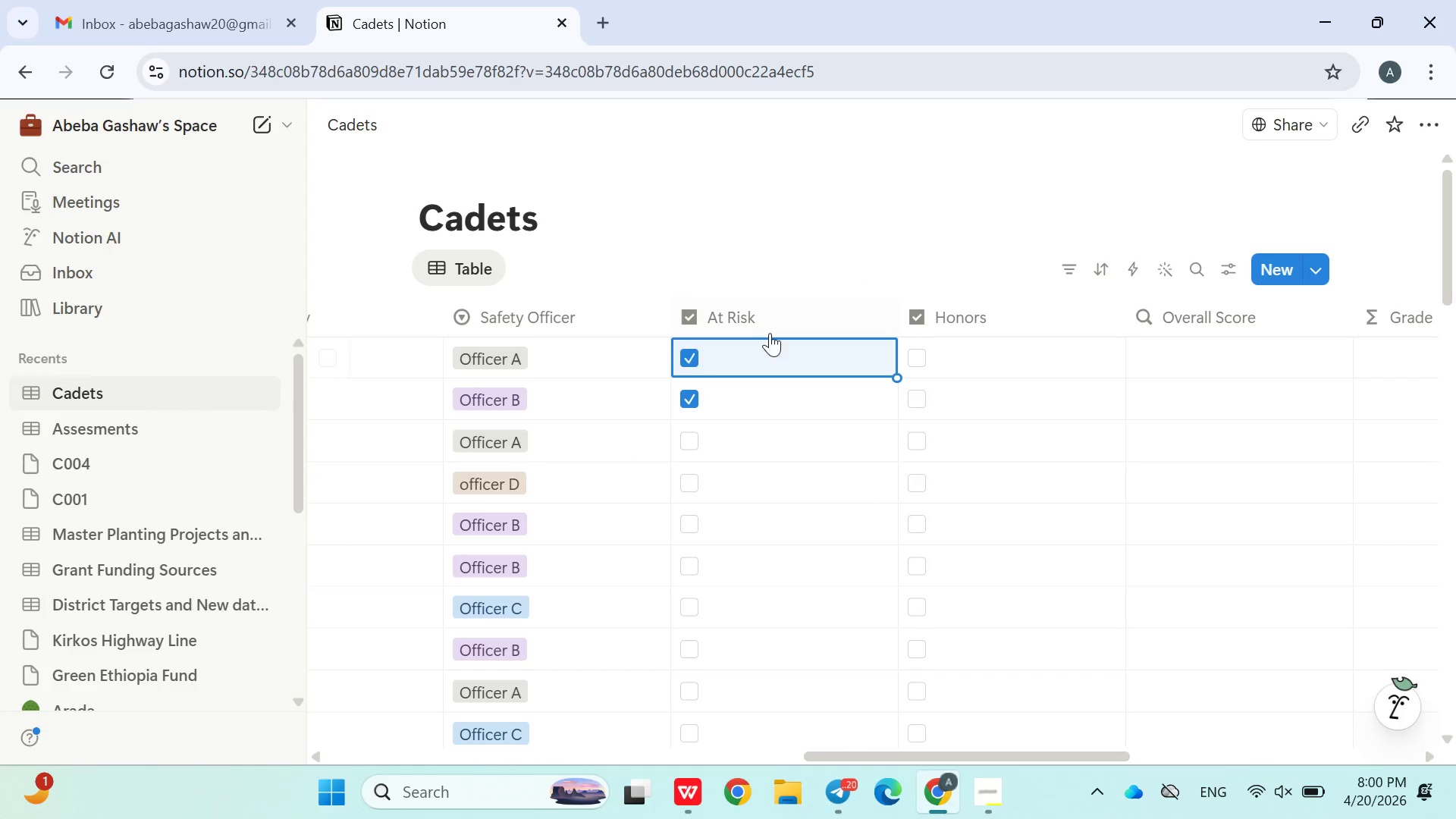 
left_click([782, 305])
 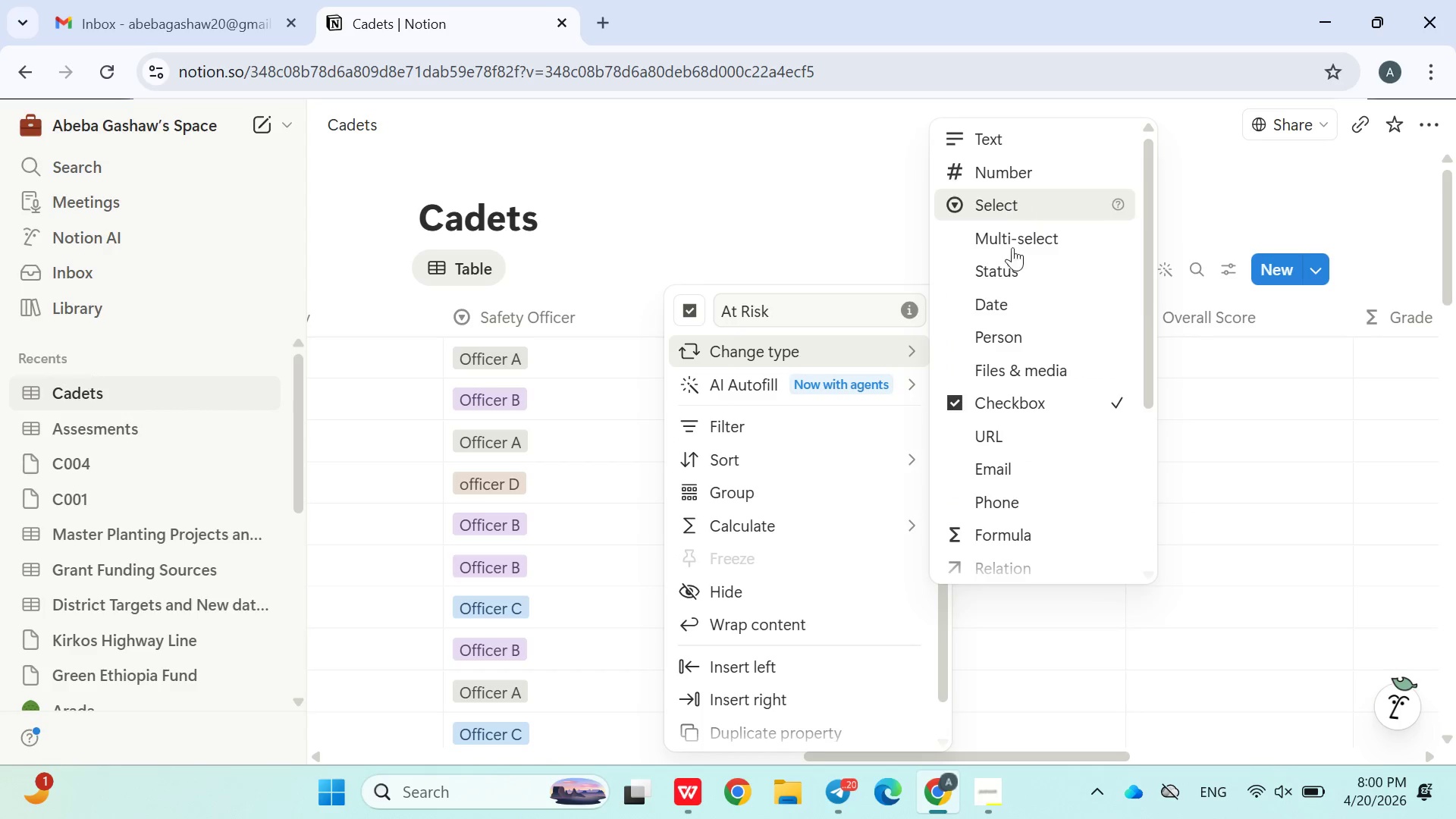 
wait(7.28)
 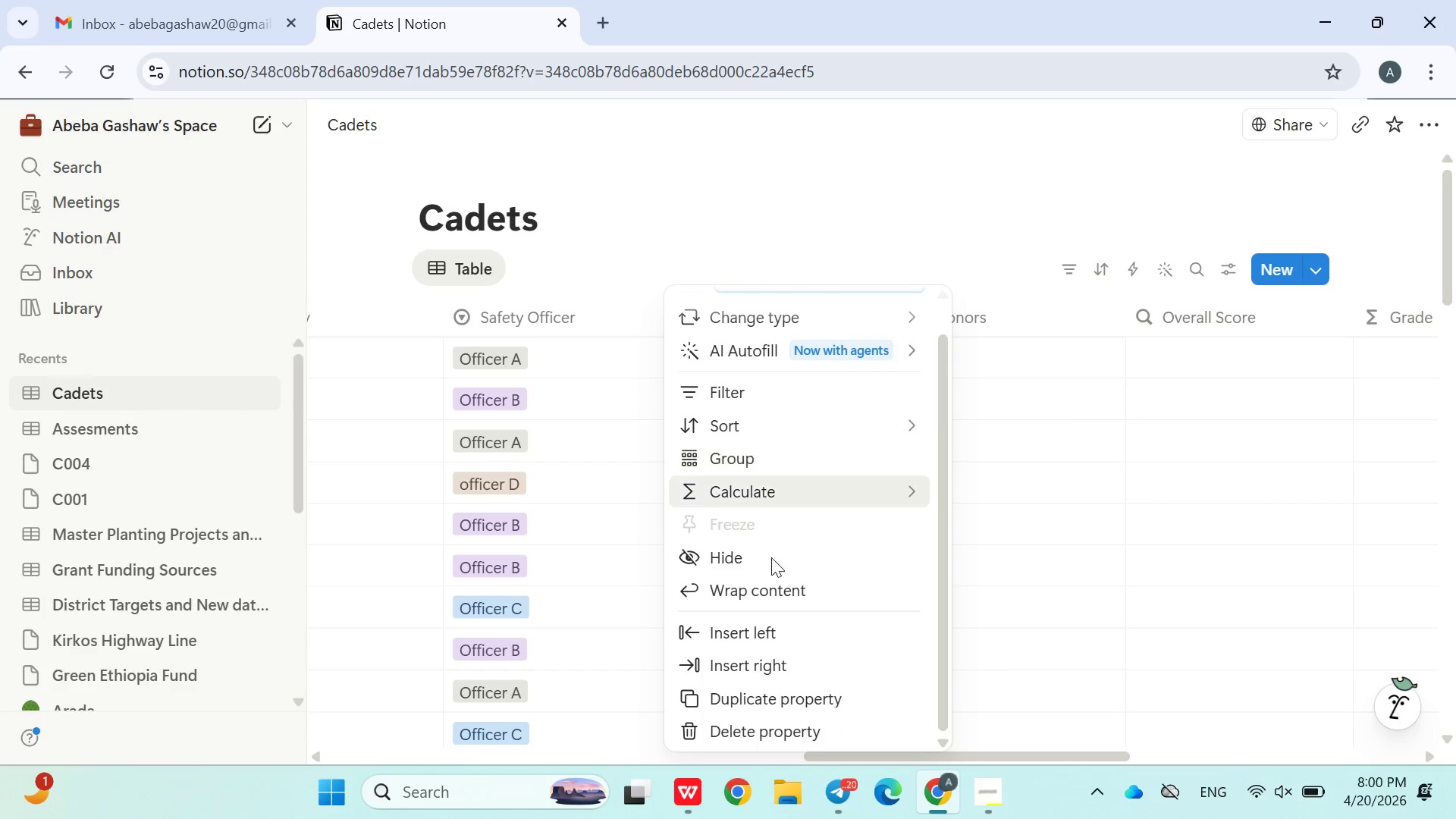 
left_click([1041, 463])
 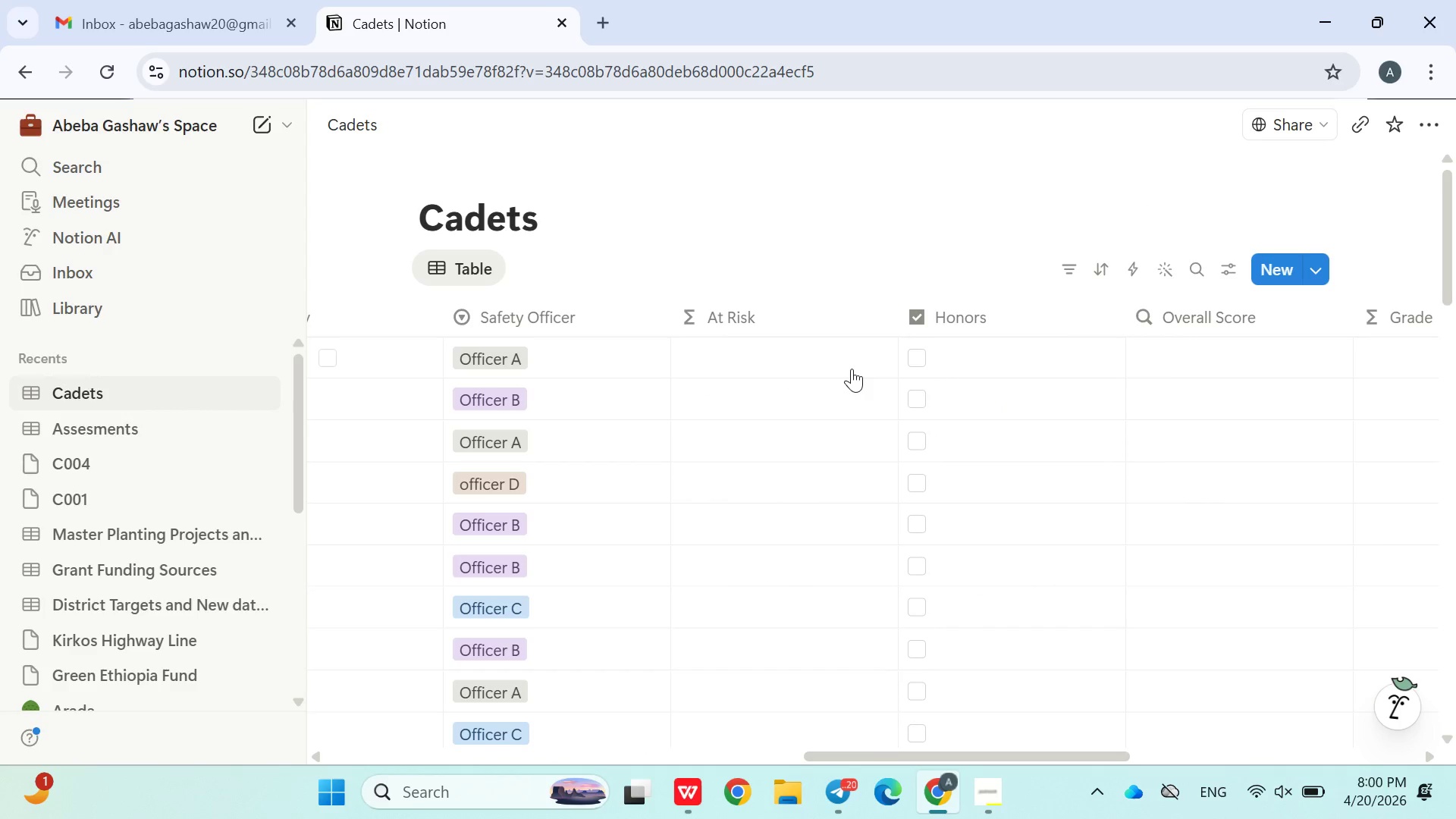 
left_click([821, 360])
 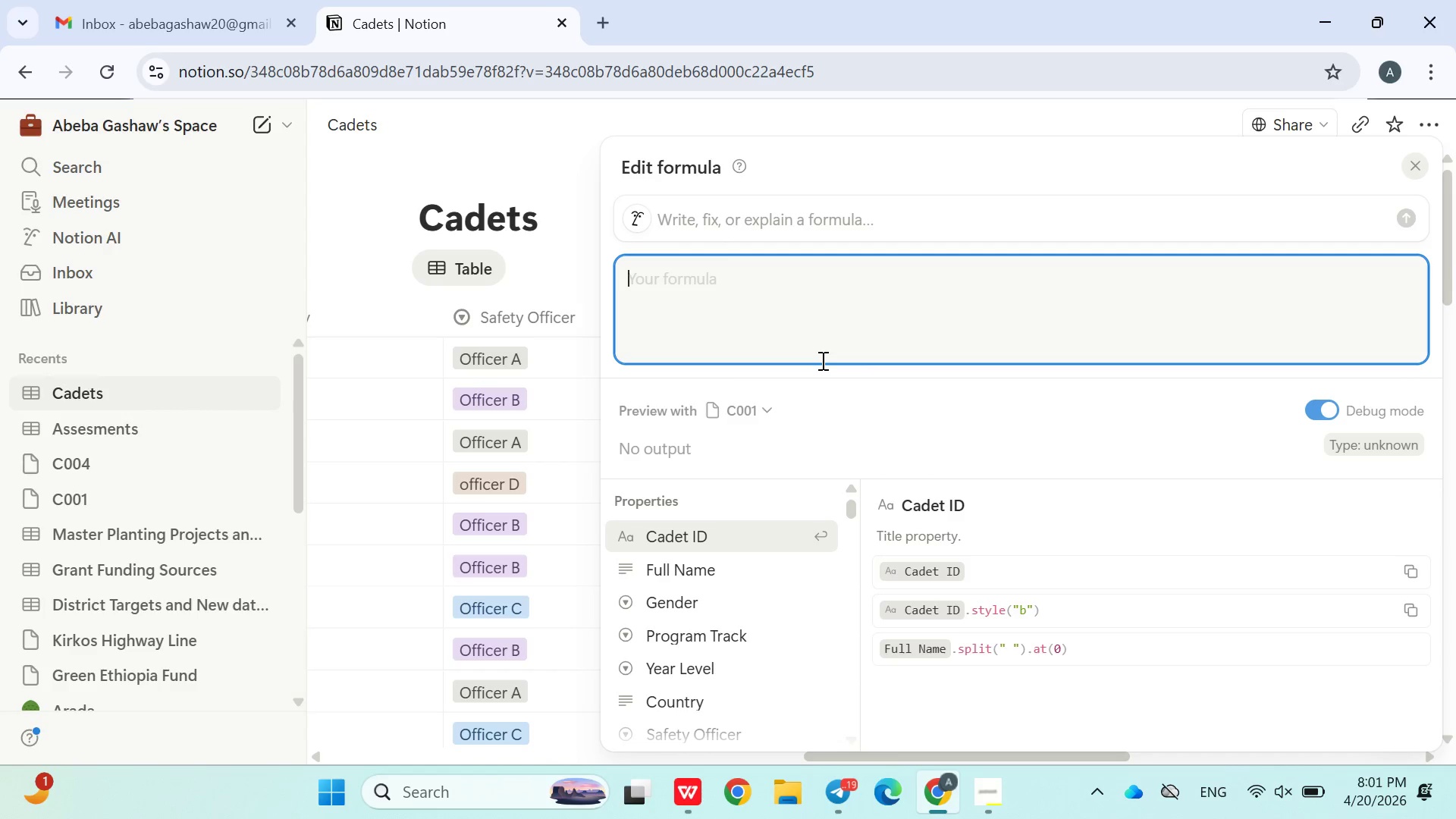 
wait(34.11)
 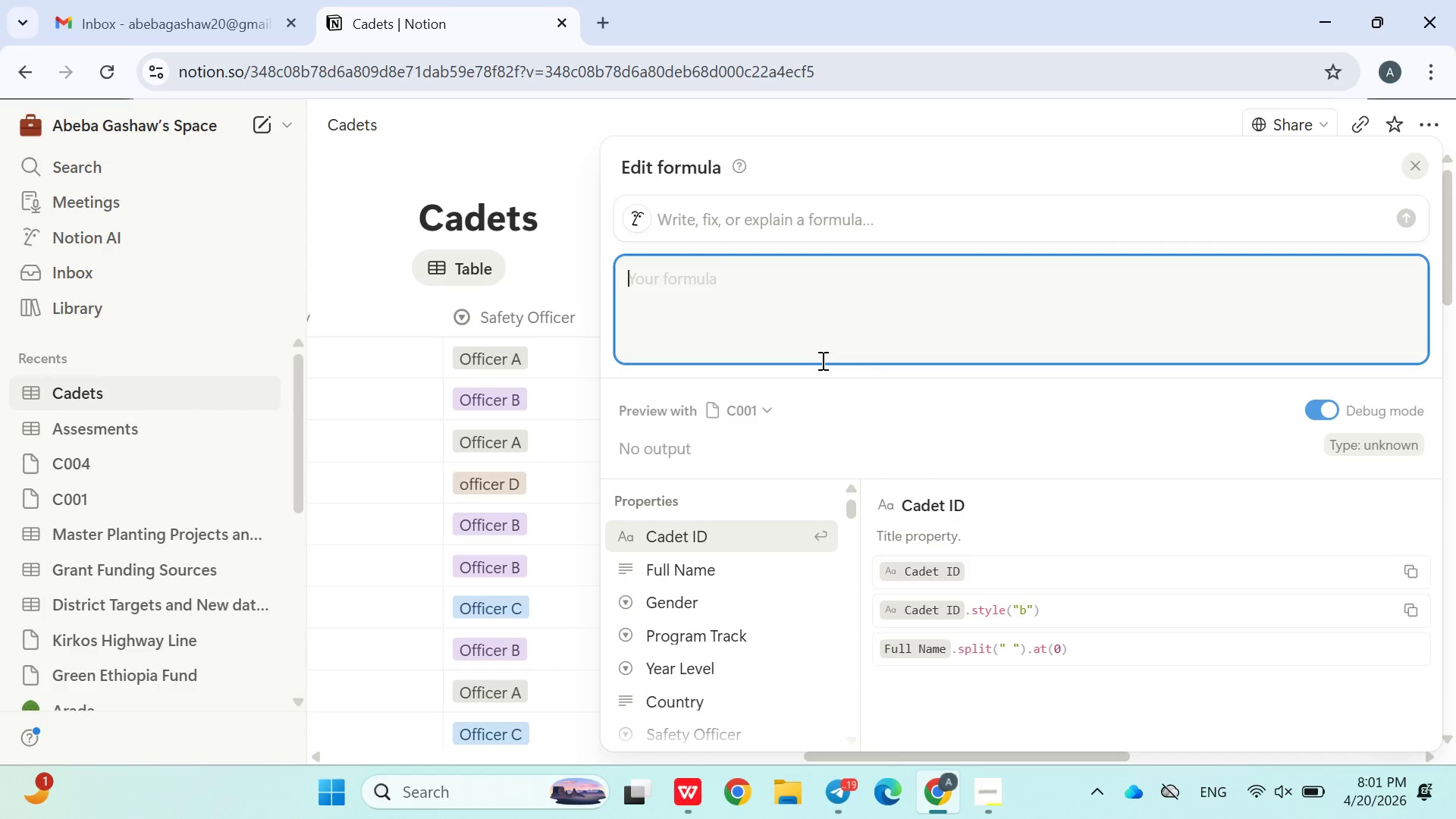 
left_click([577, 263])
 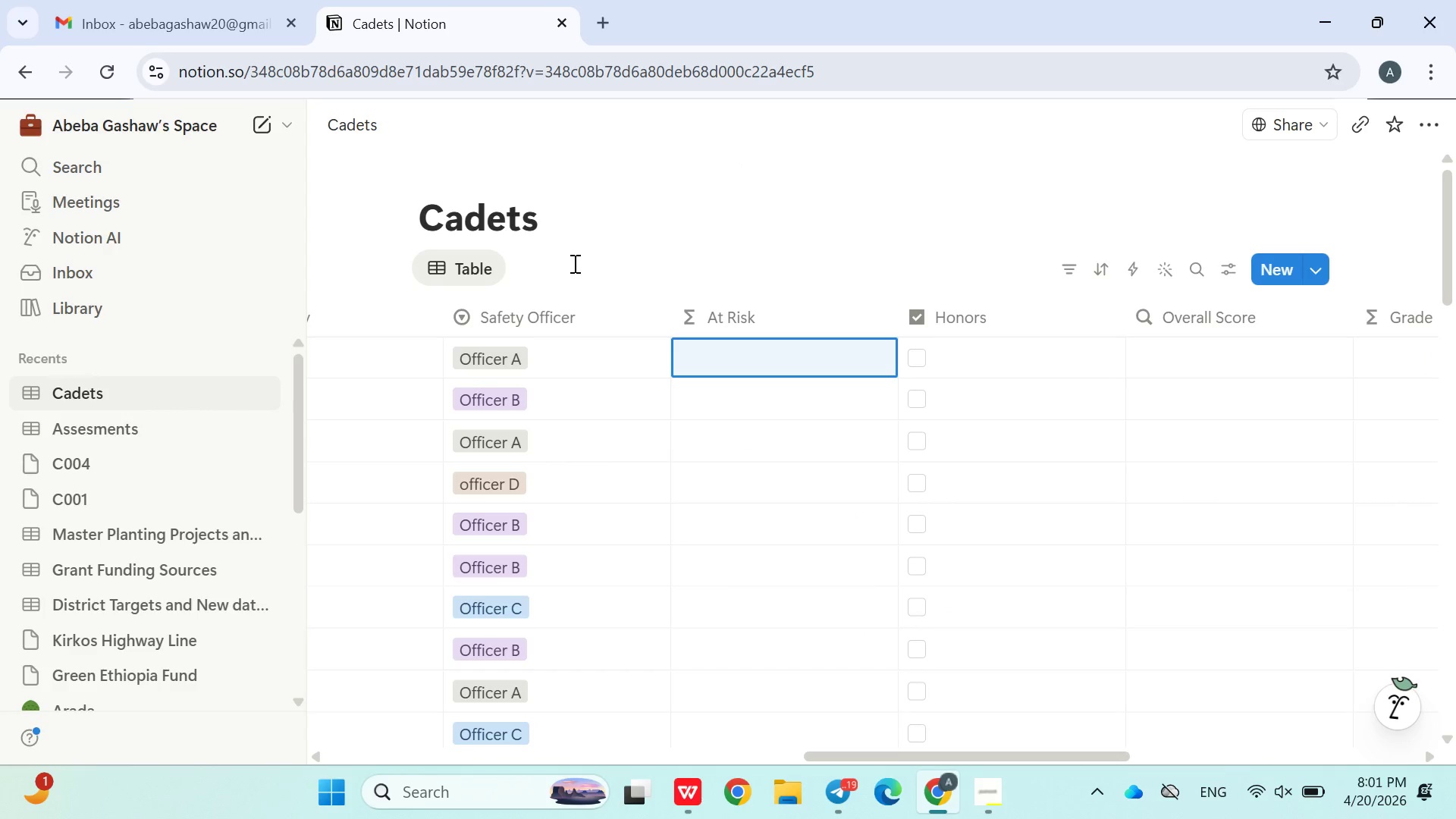 
left_click([573, 266])
 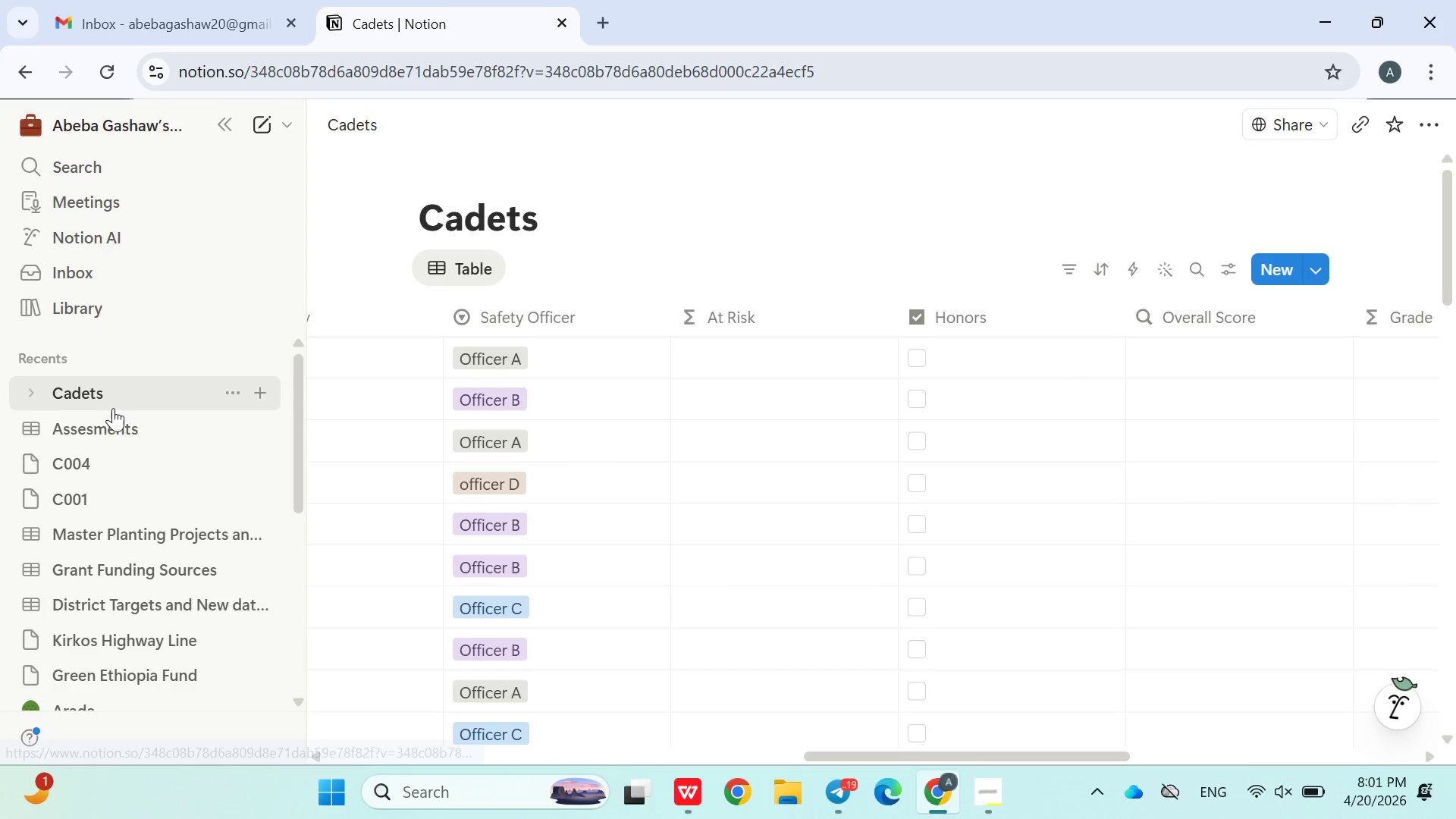 
left_click([113, 427])
 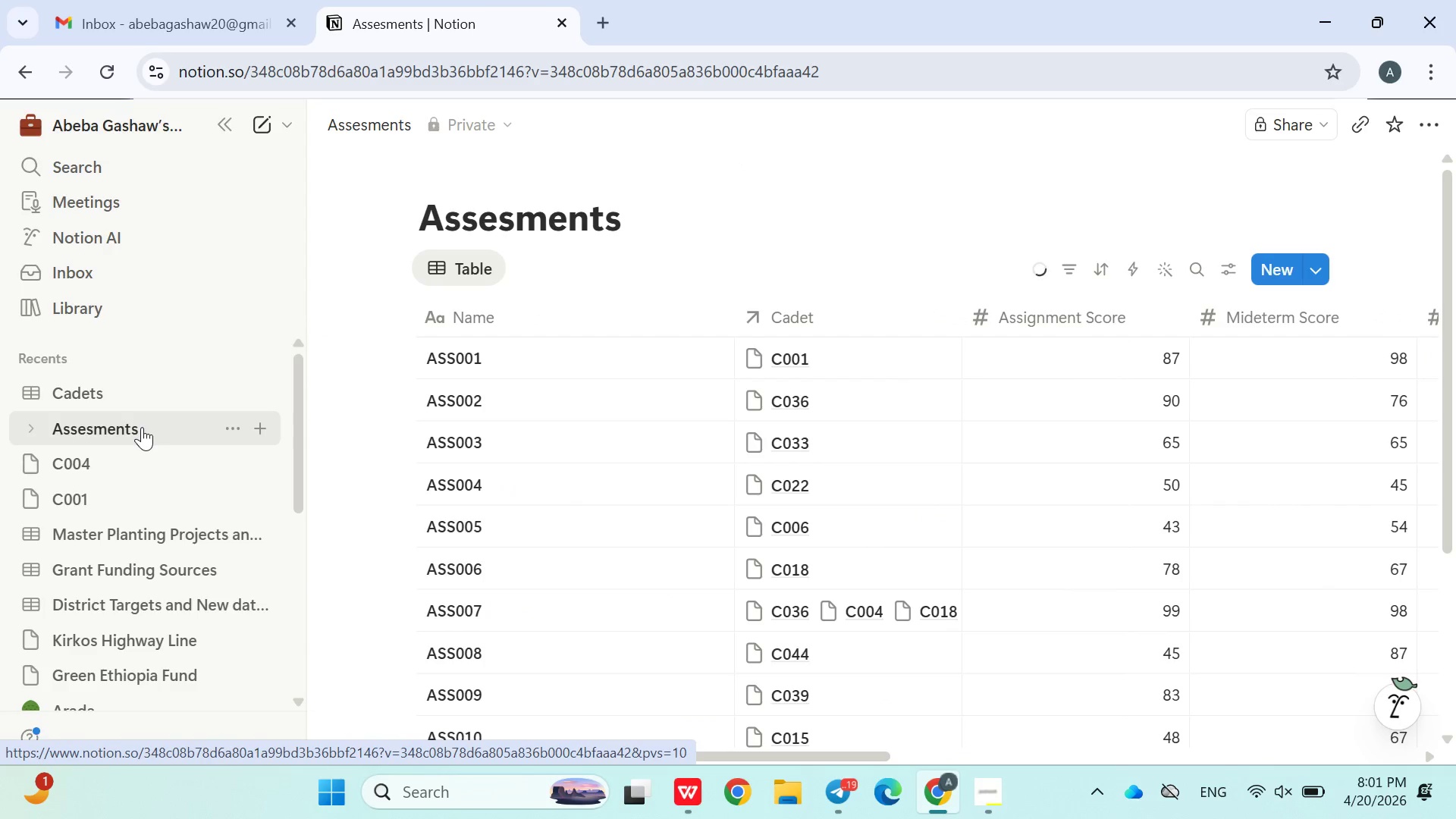 
mouse_move([152, 511])
 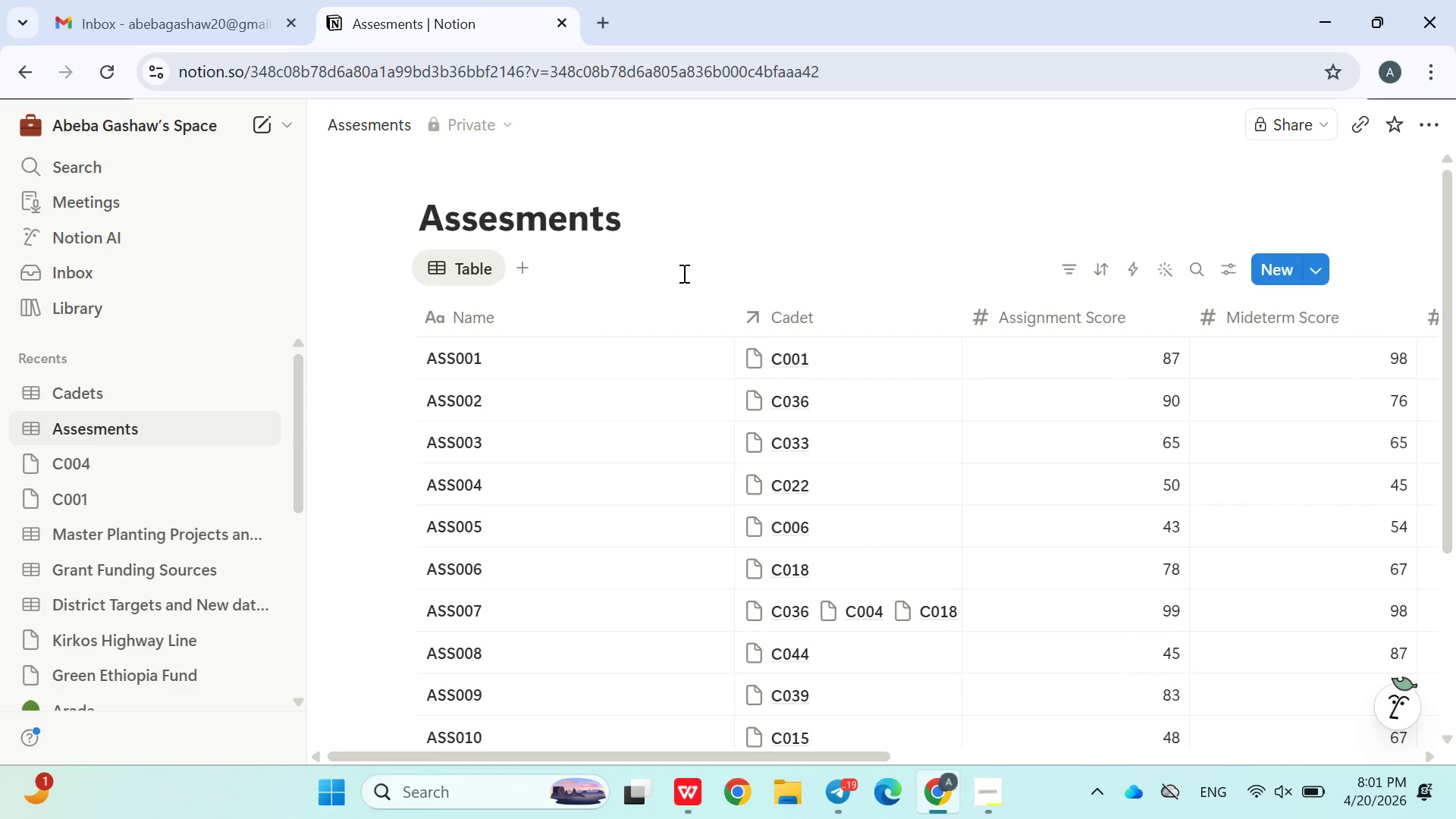 
left_click([802, 212])
 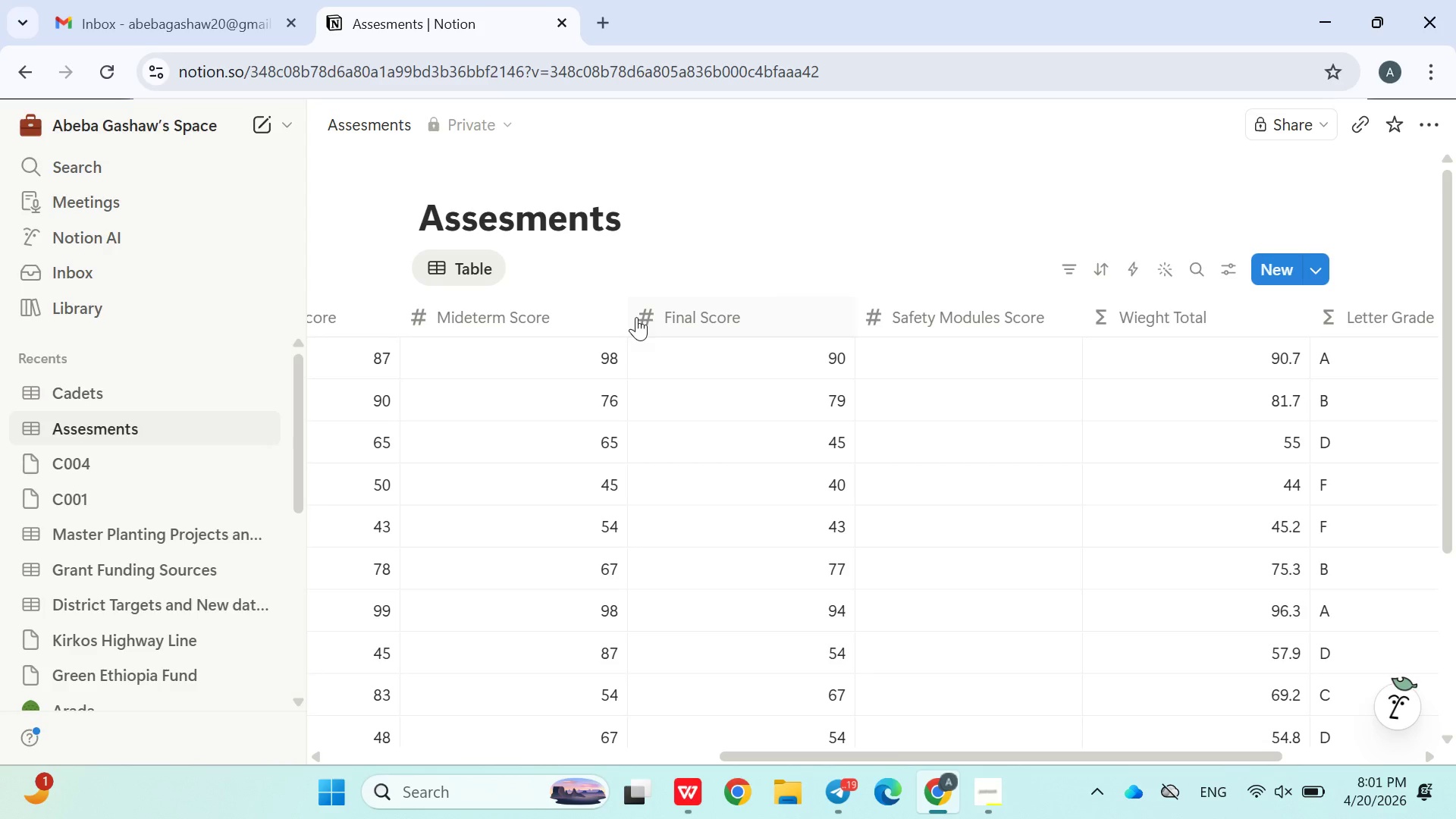 
wait(20.3)
 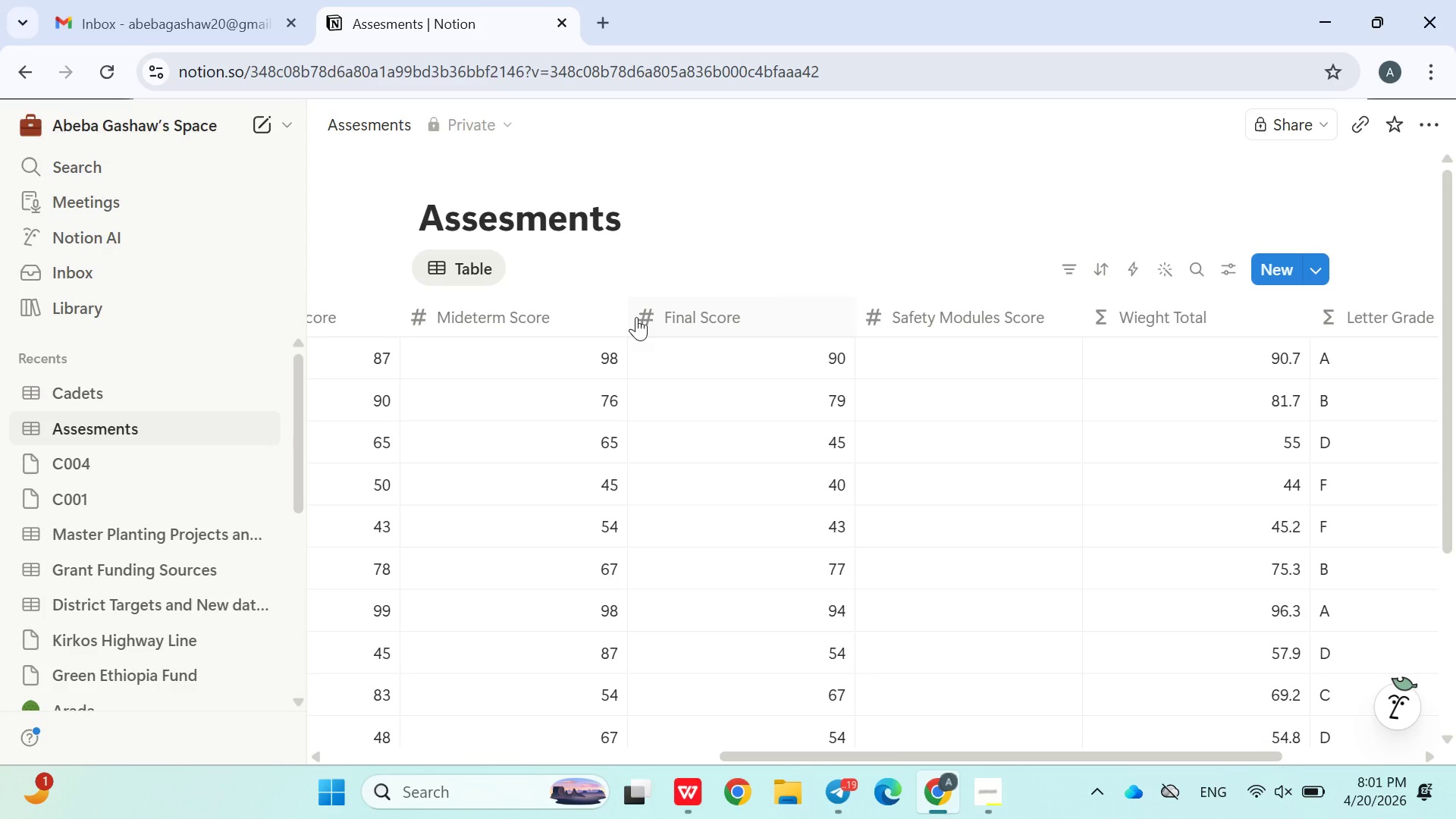 
left_click([907, 353])
 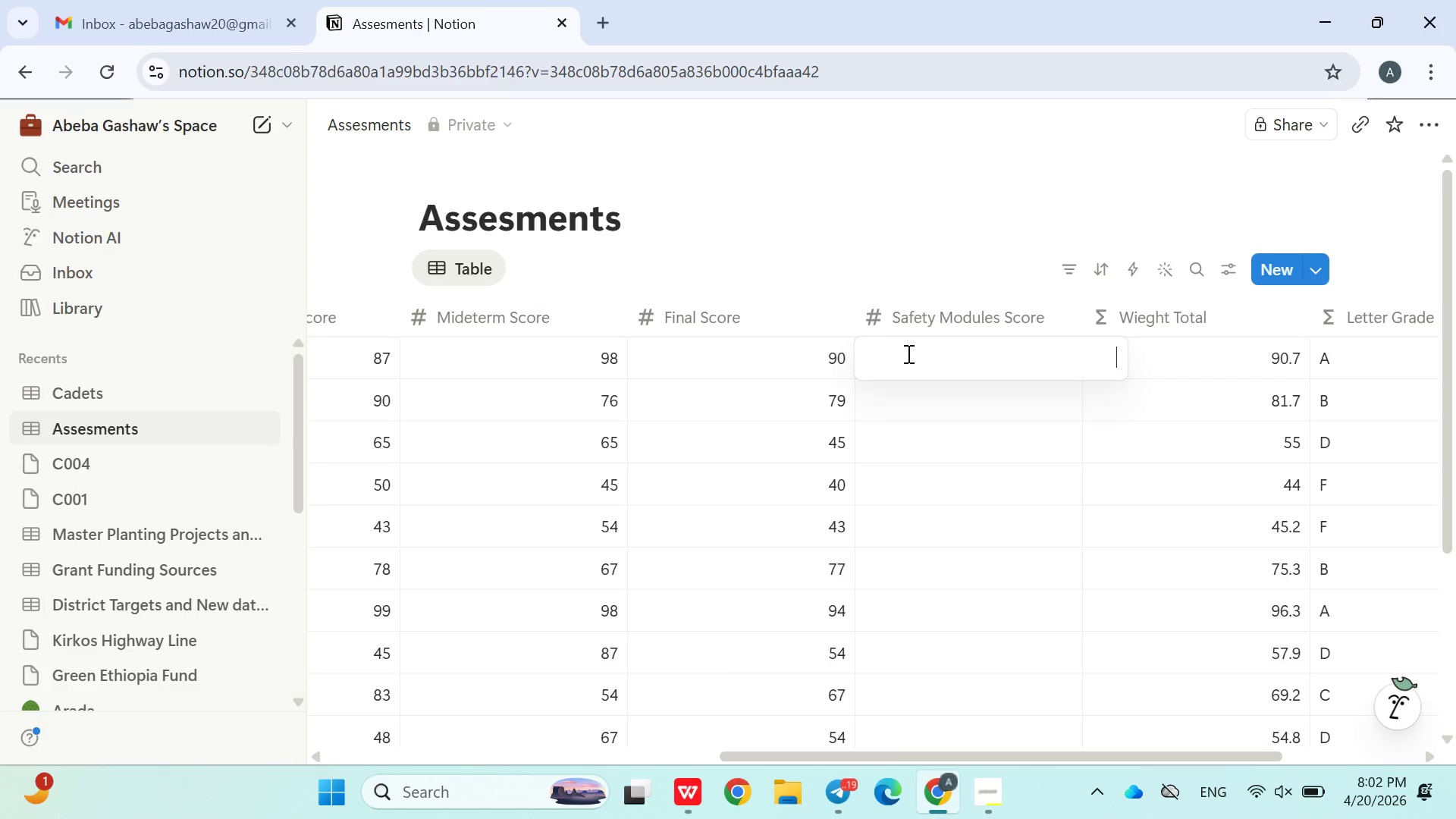 
wait(17.17)
 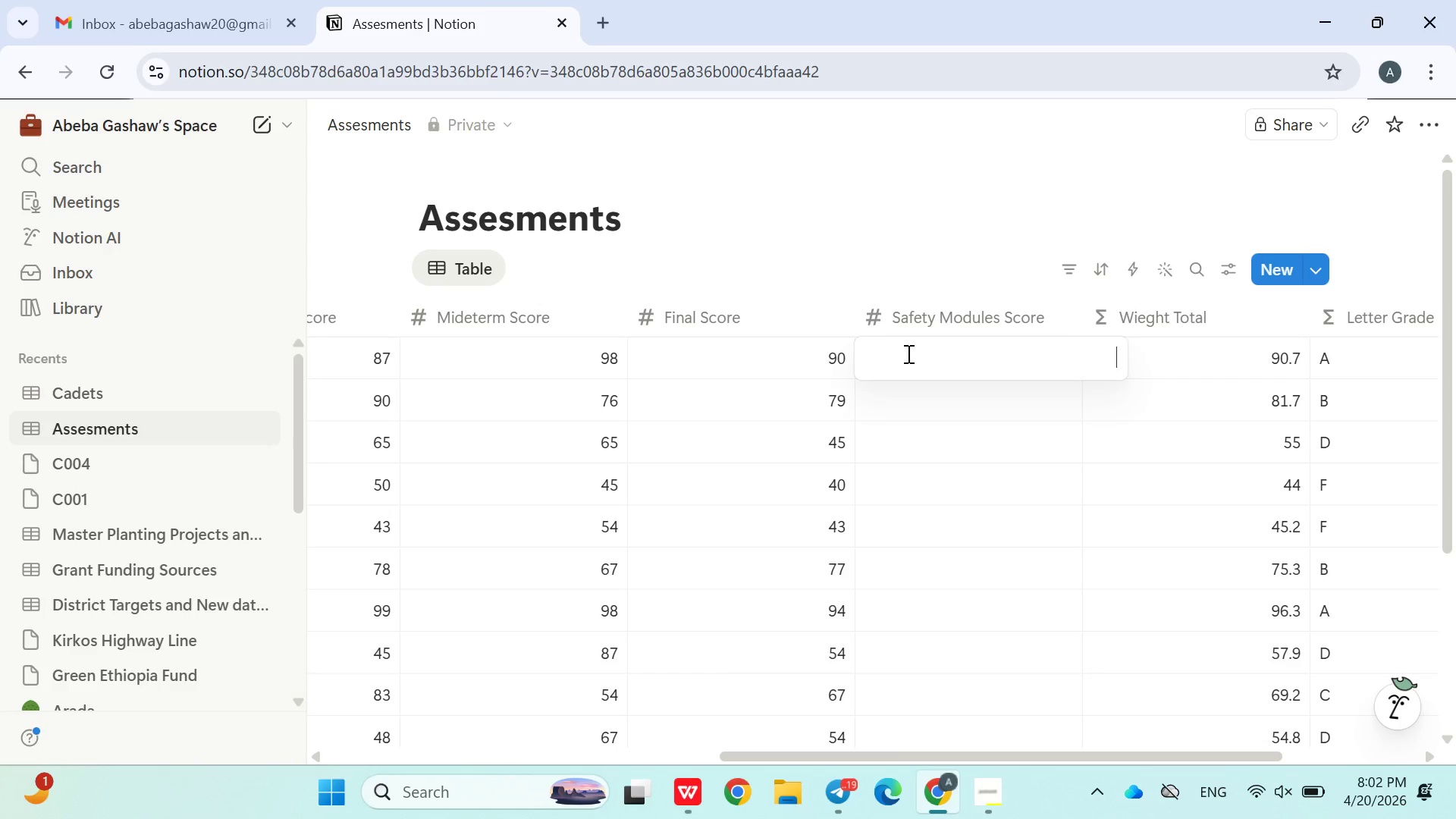 
type(90)
 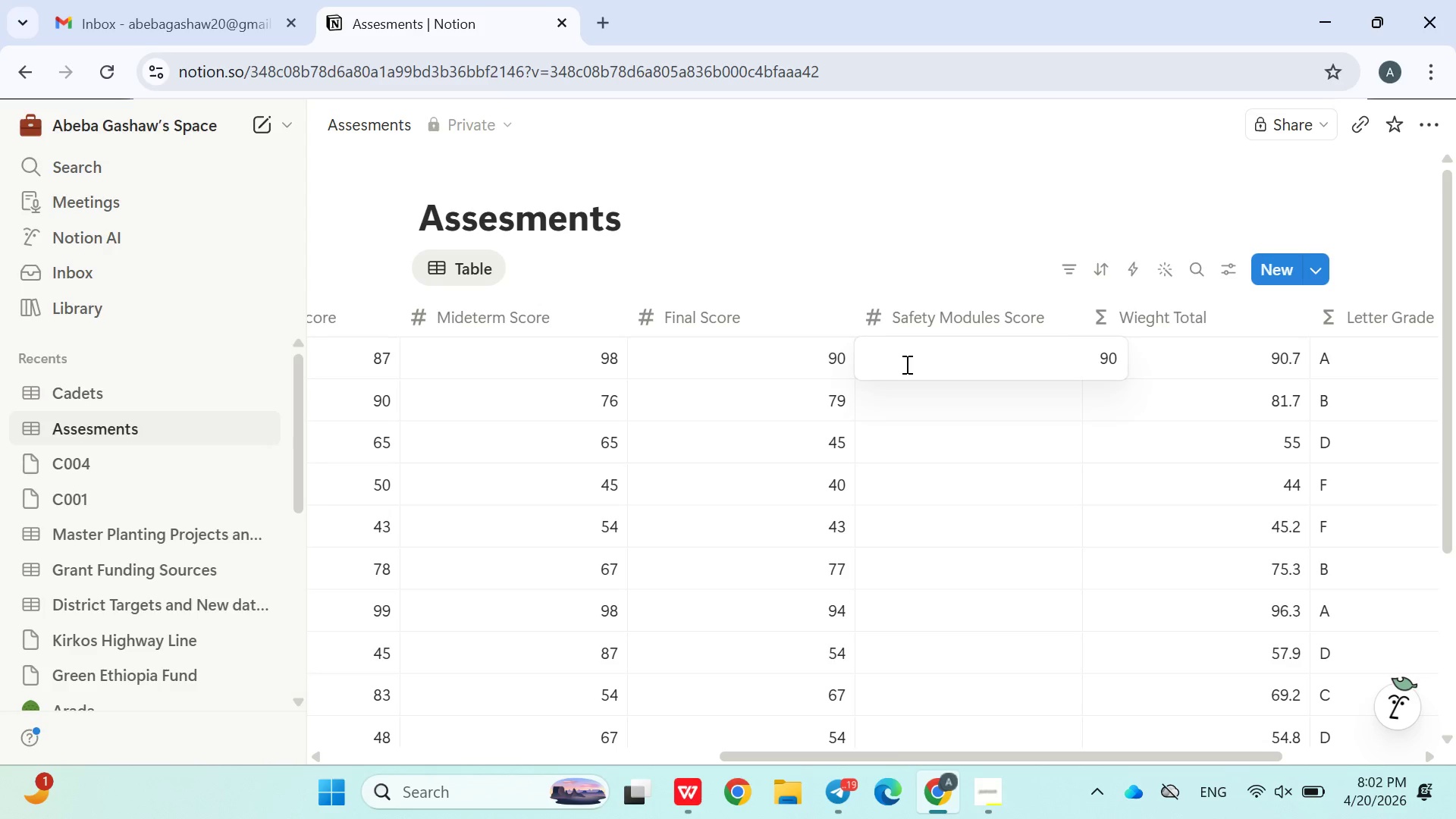 
key(Enter)
 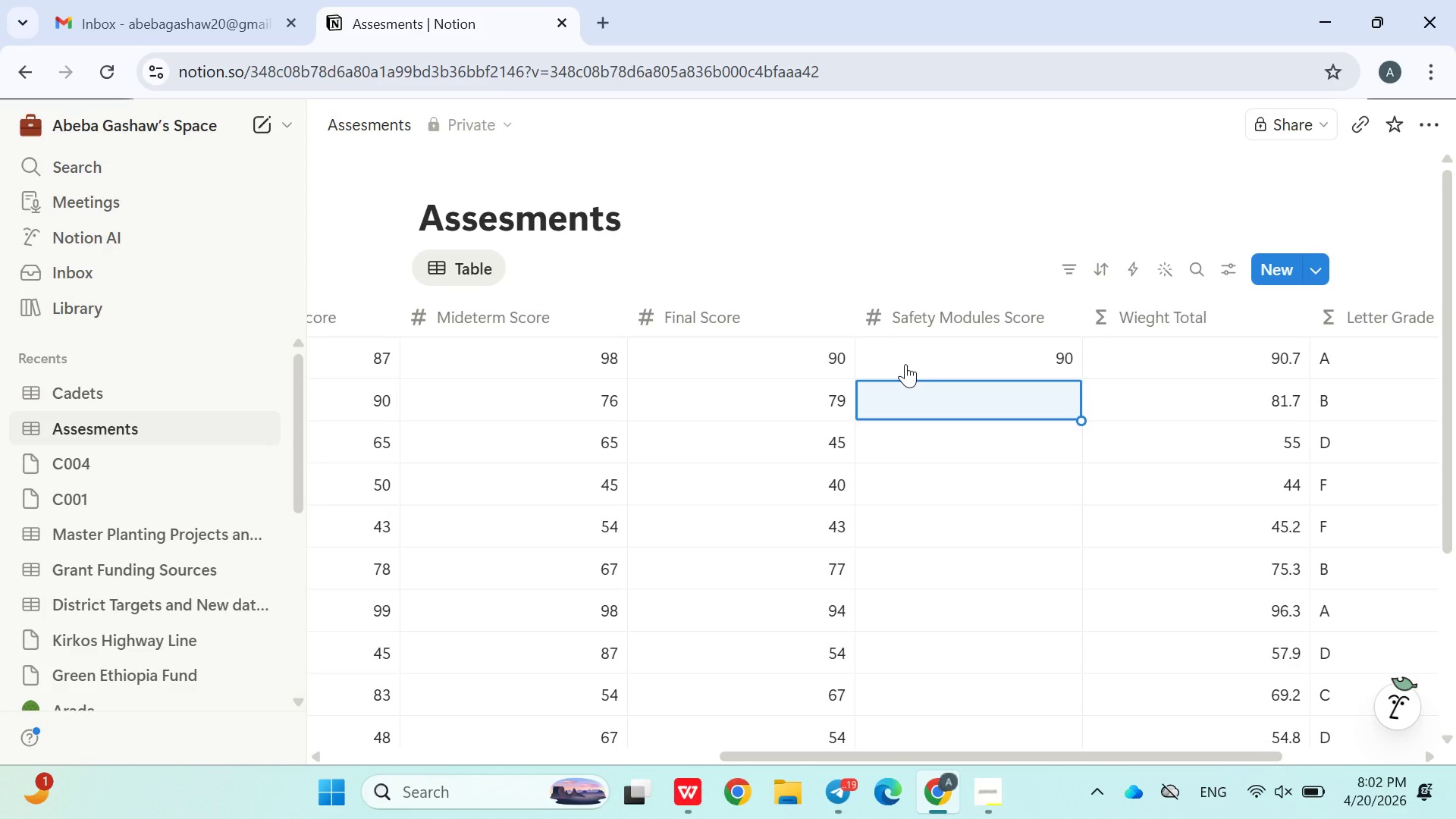 
type(54)
 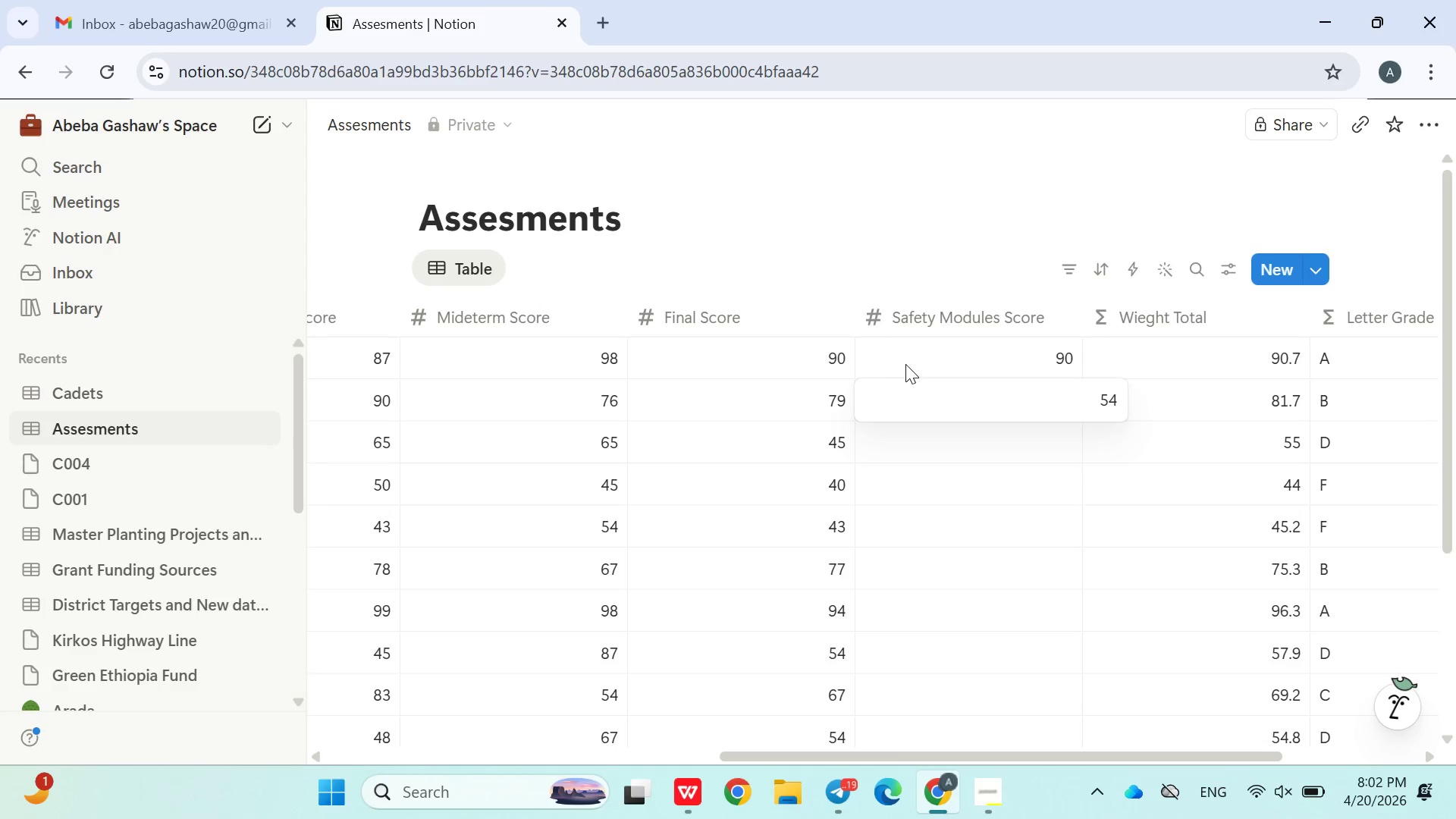 
key(Enter)
 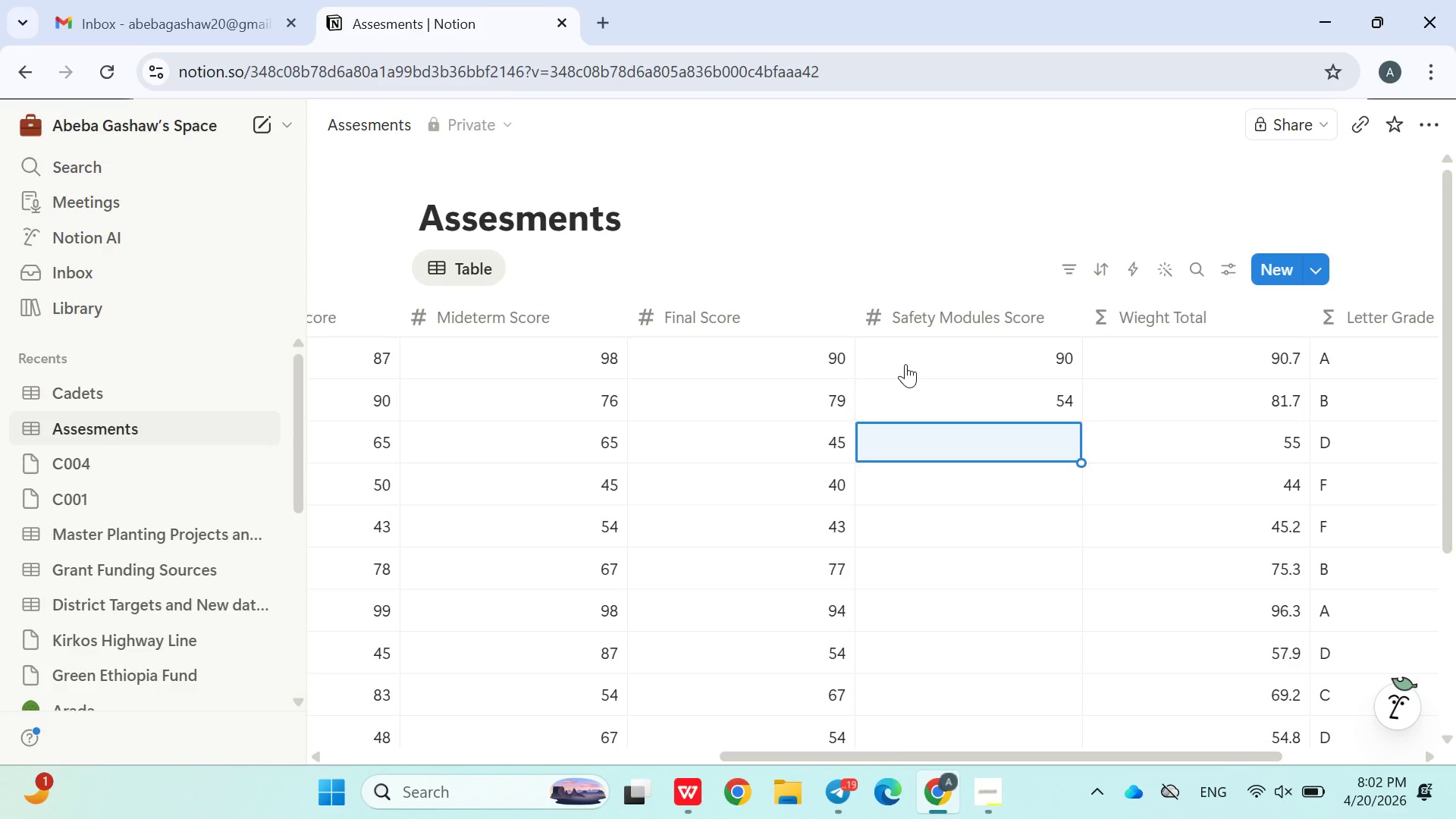 
type(64)
 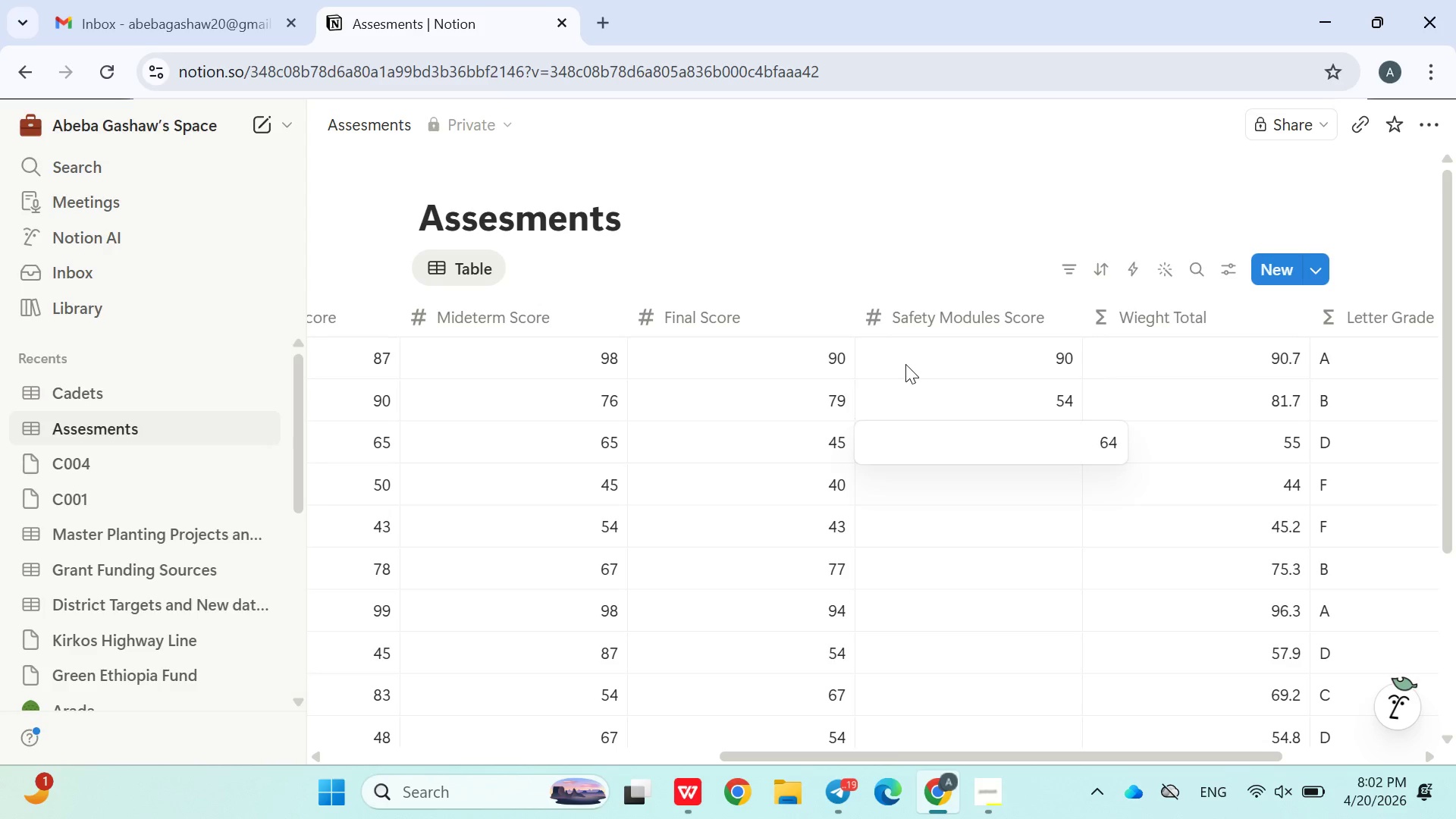 
key(Enter)
 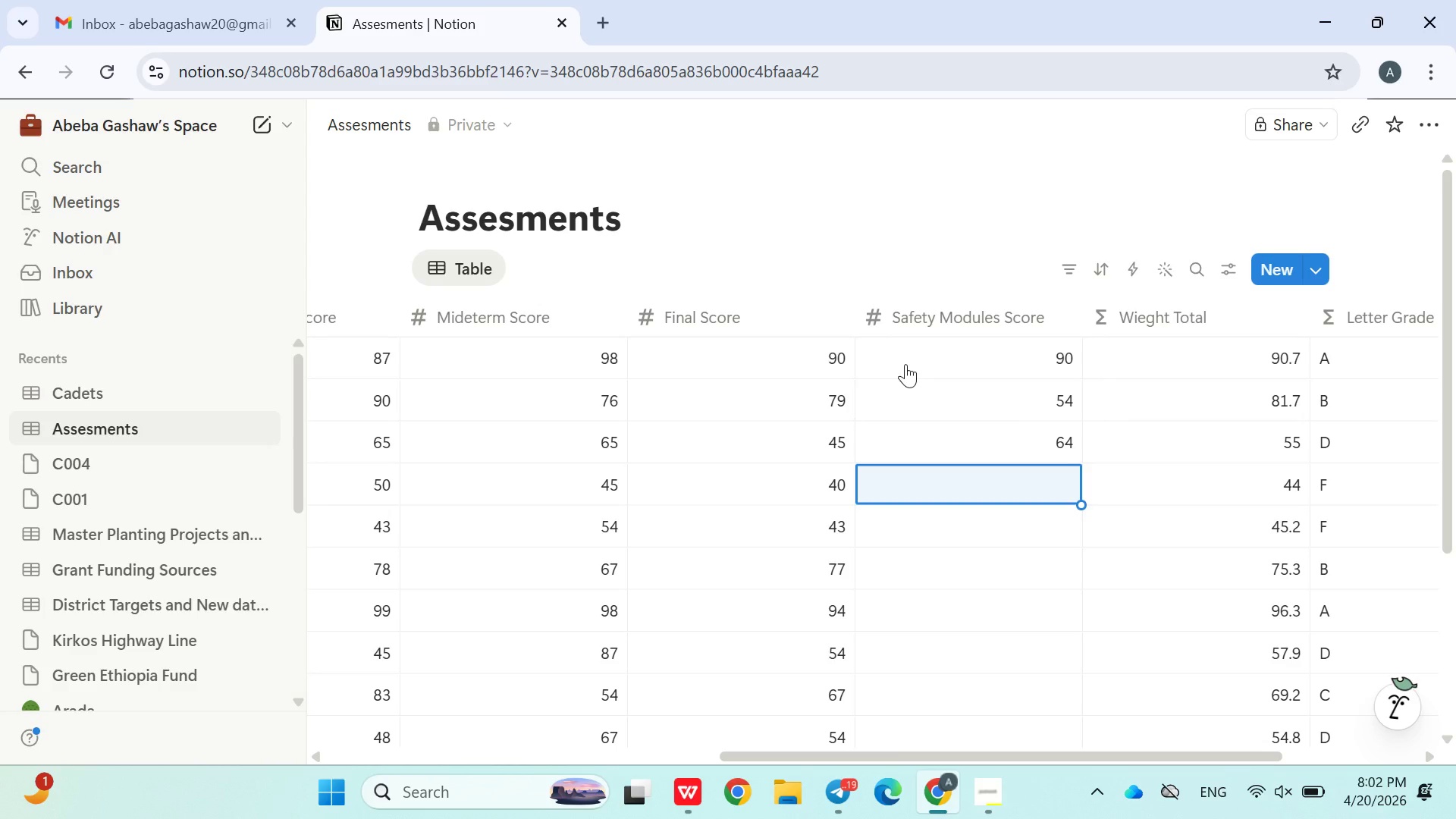 
type(43)
 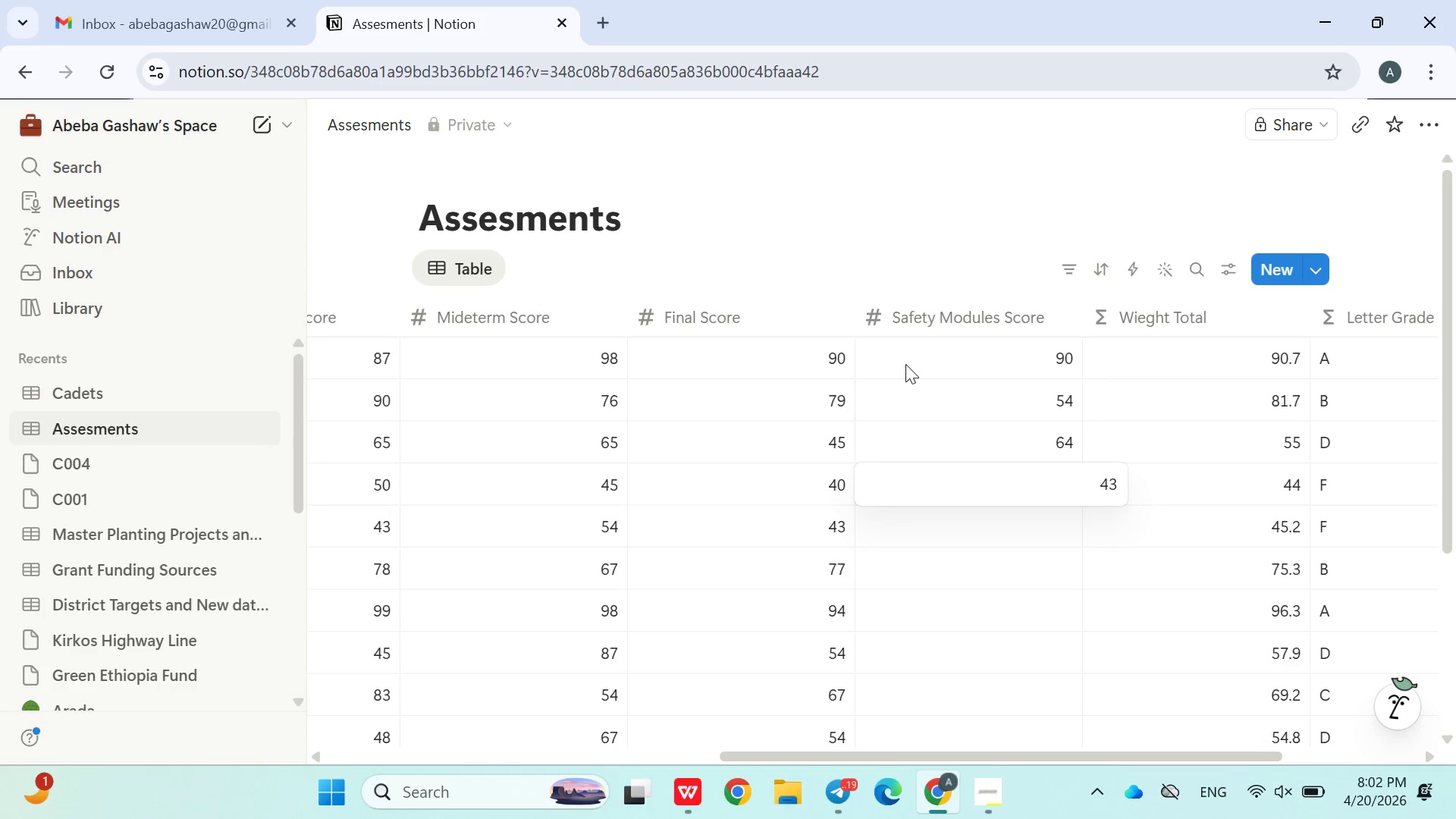 
key(Enter)
 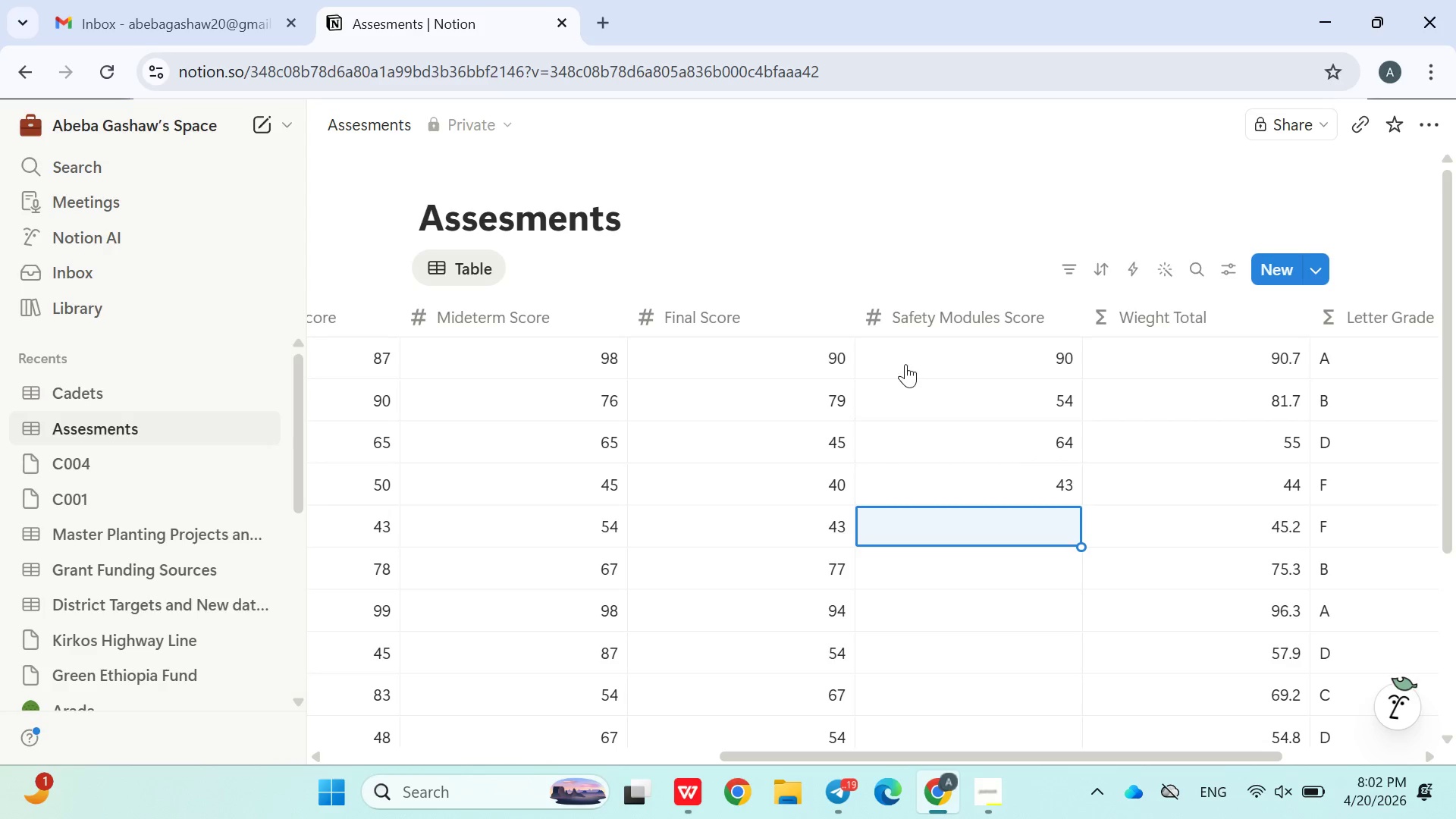 
type(90)
 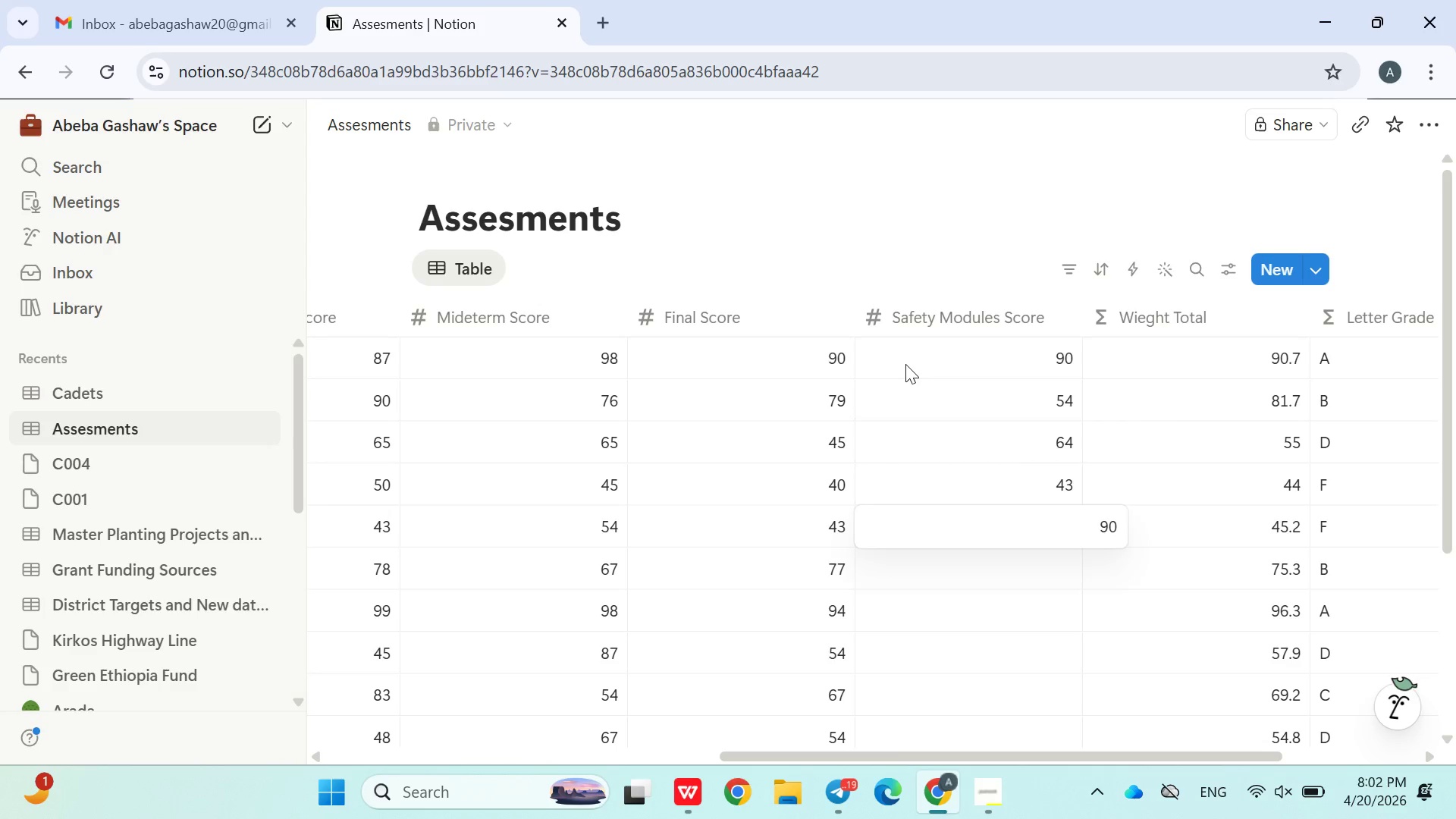 
key(Enter)
 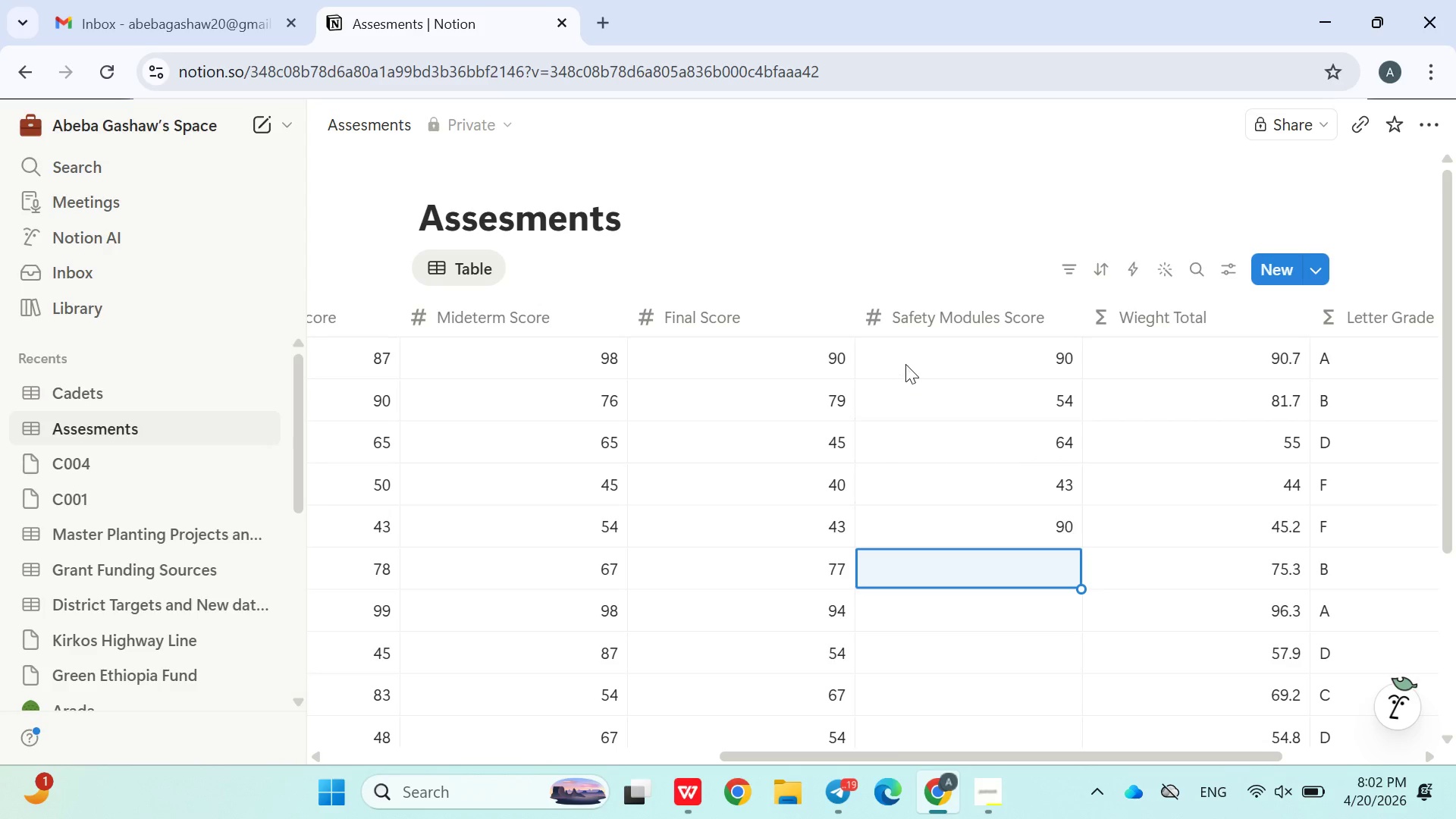 
type(86)
 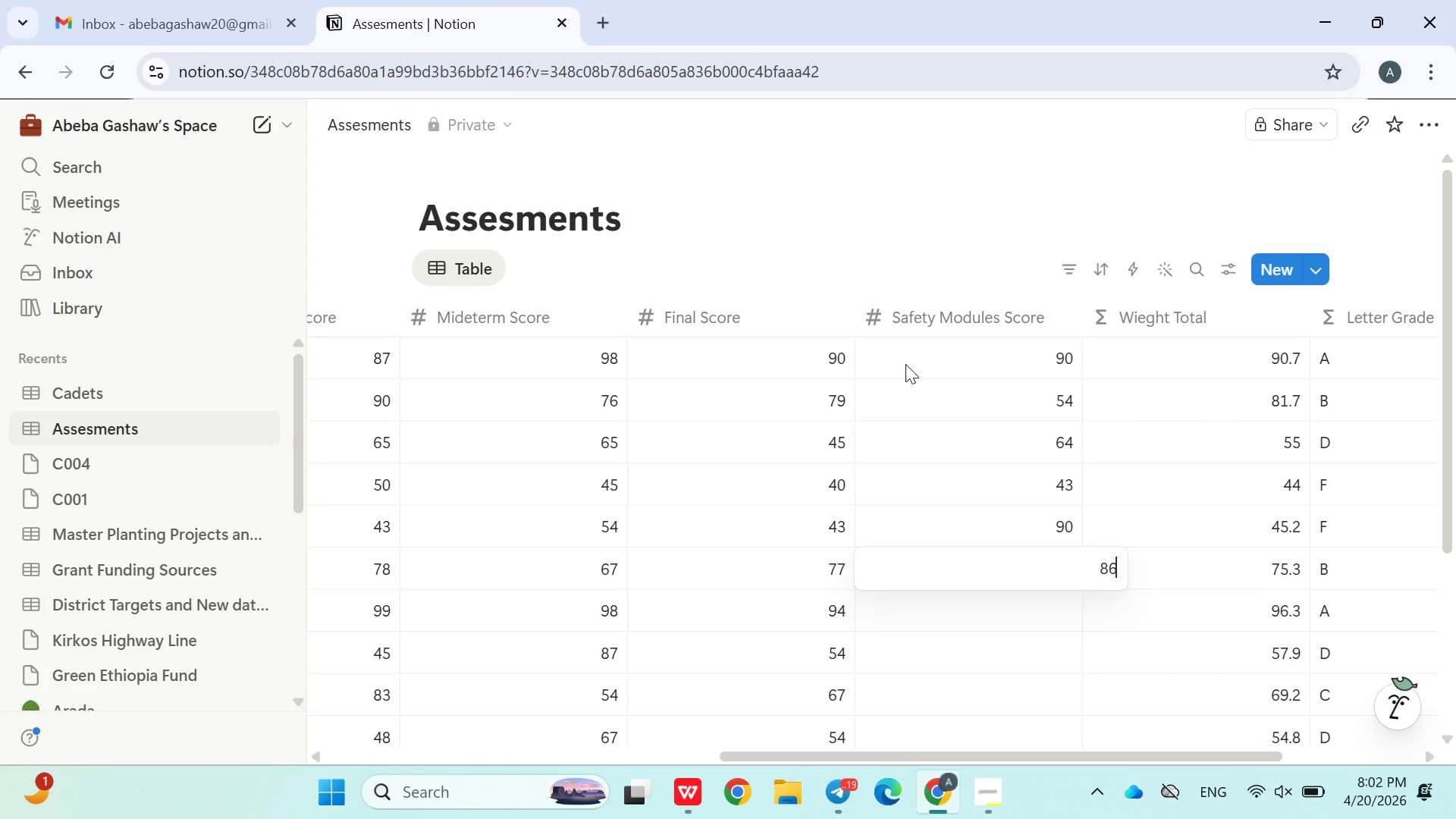 
key(Enter)
 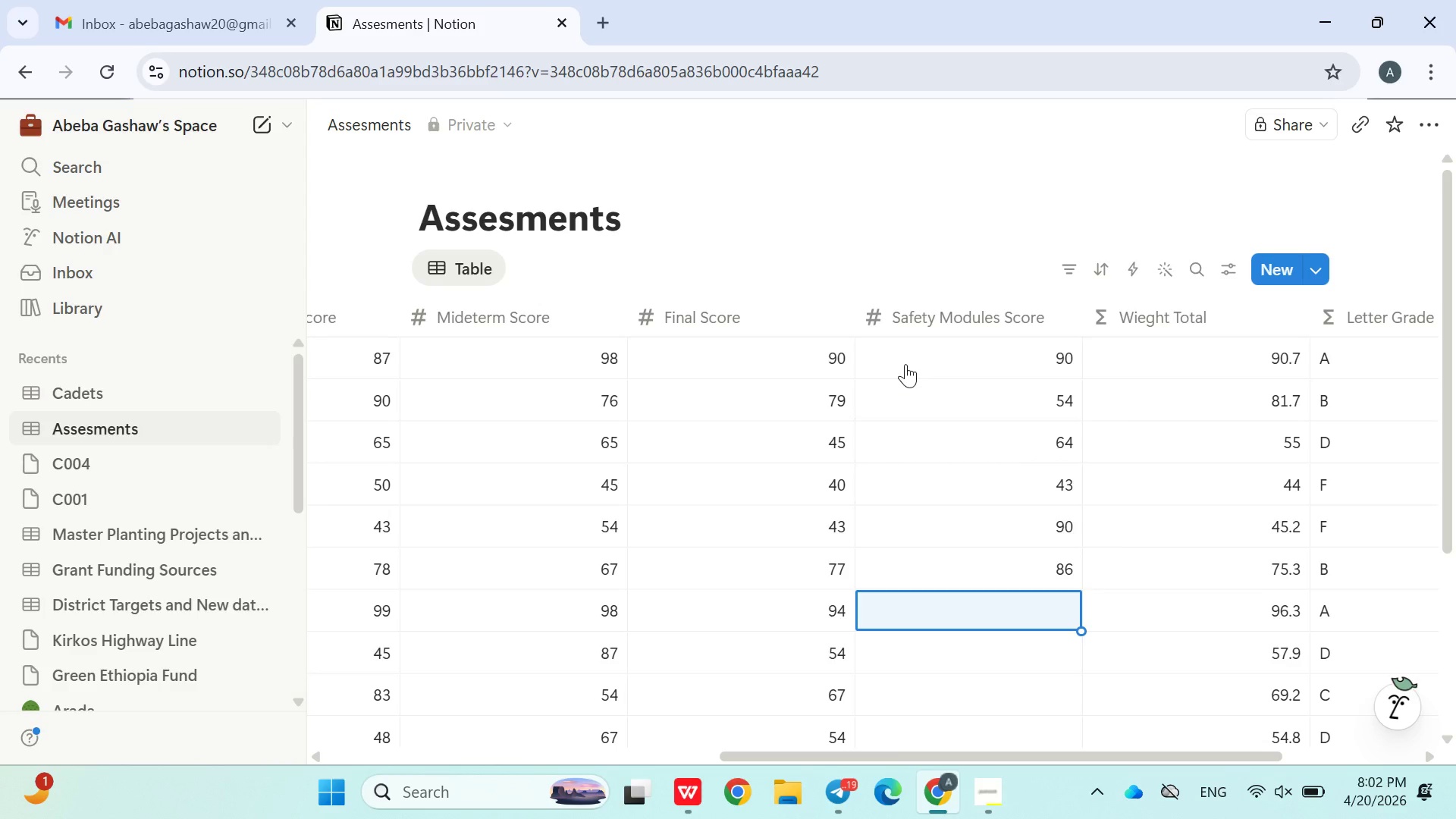 
type(45)
 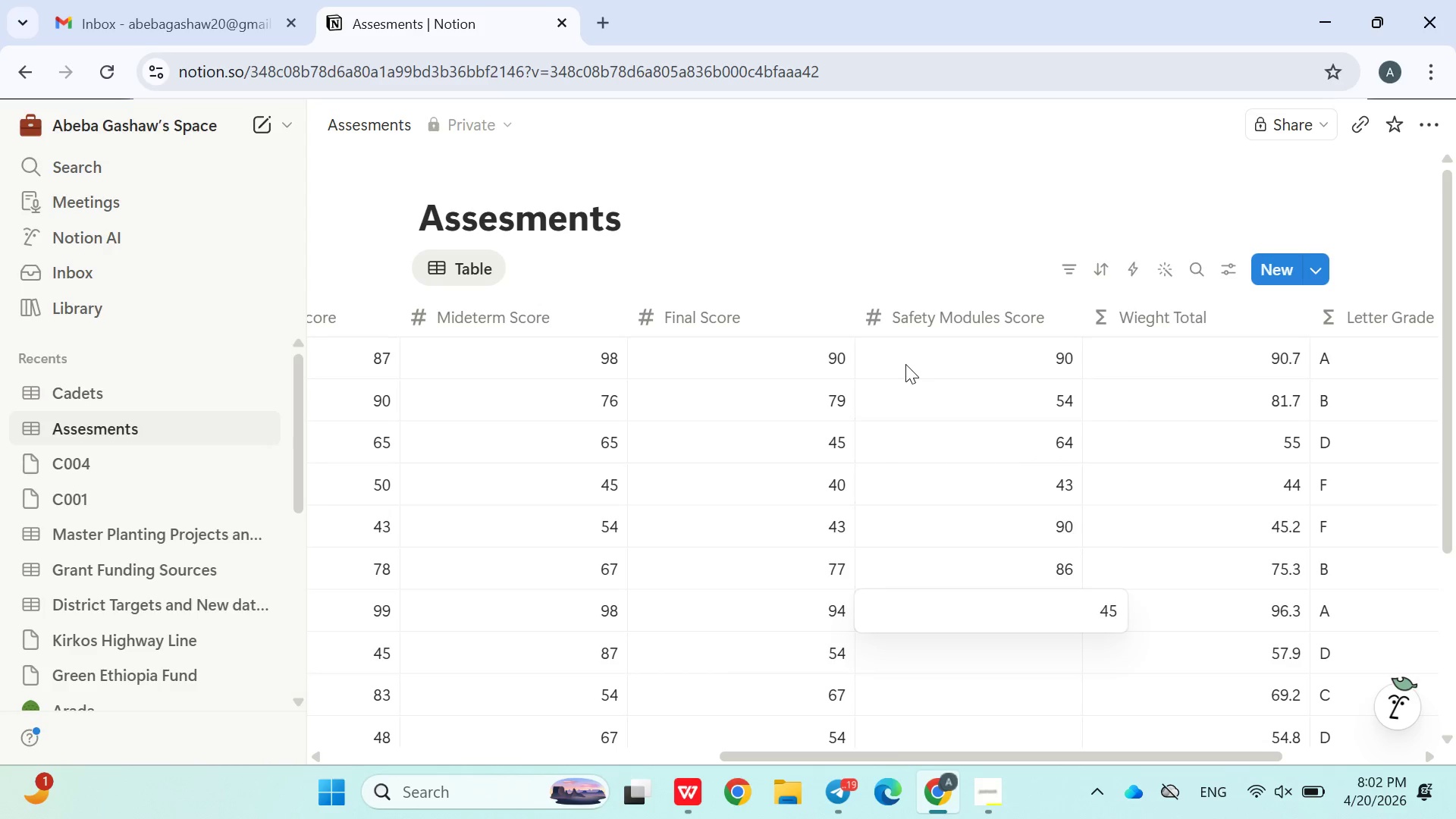 
key(Enter)
 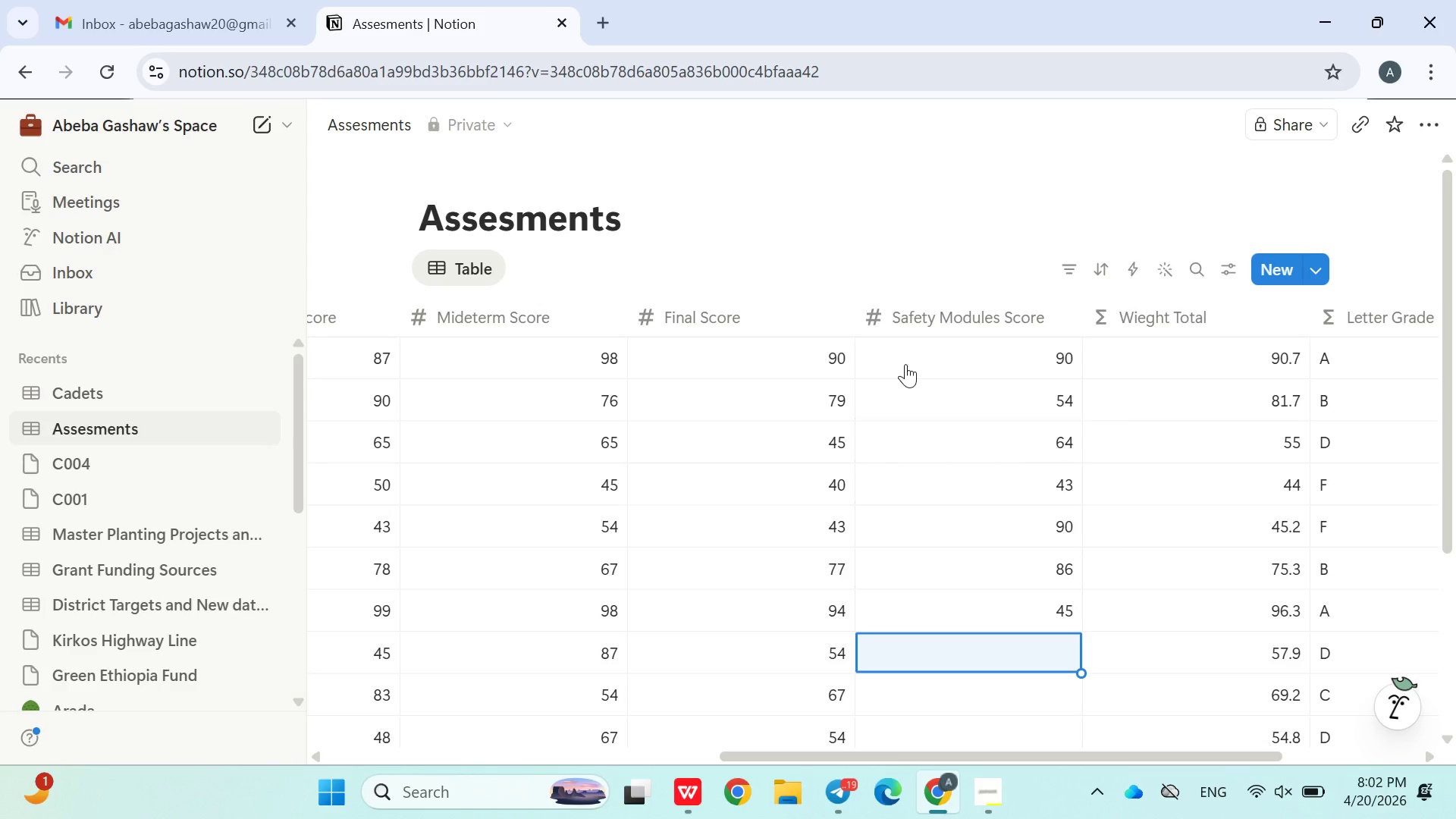 
type(32)
 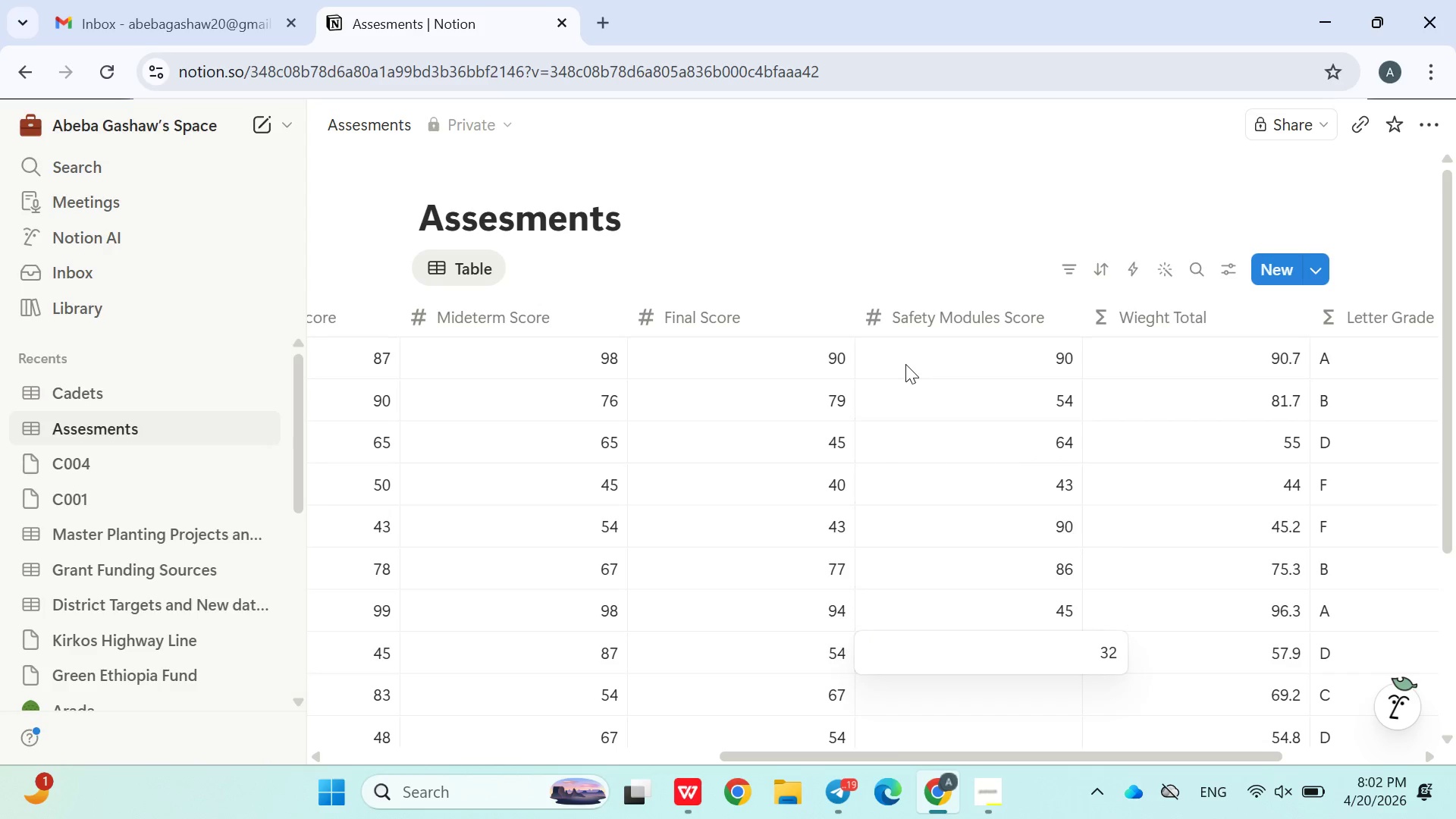 
key(Enter)
 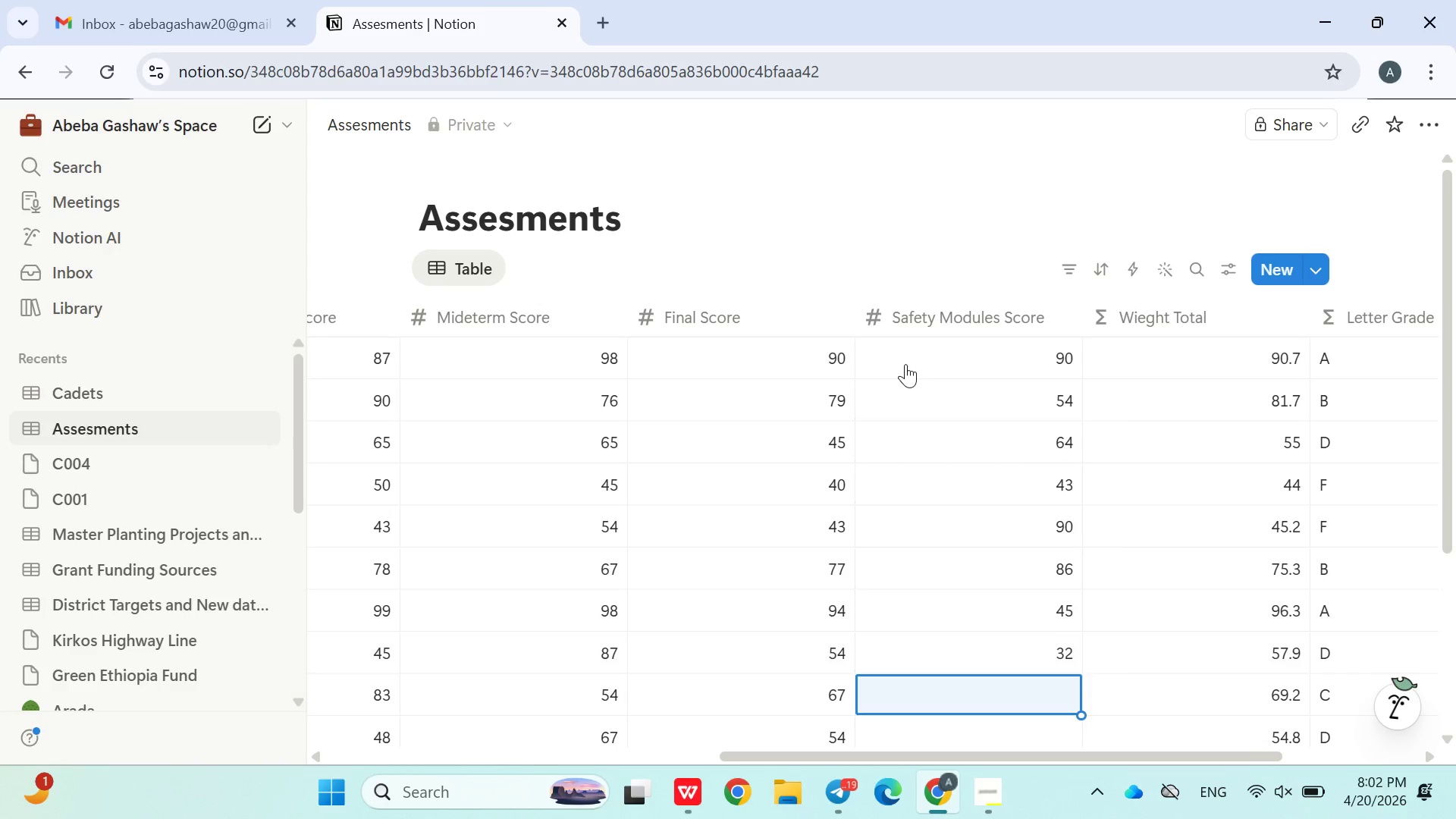 
type(88)
 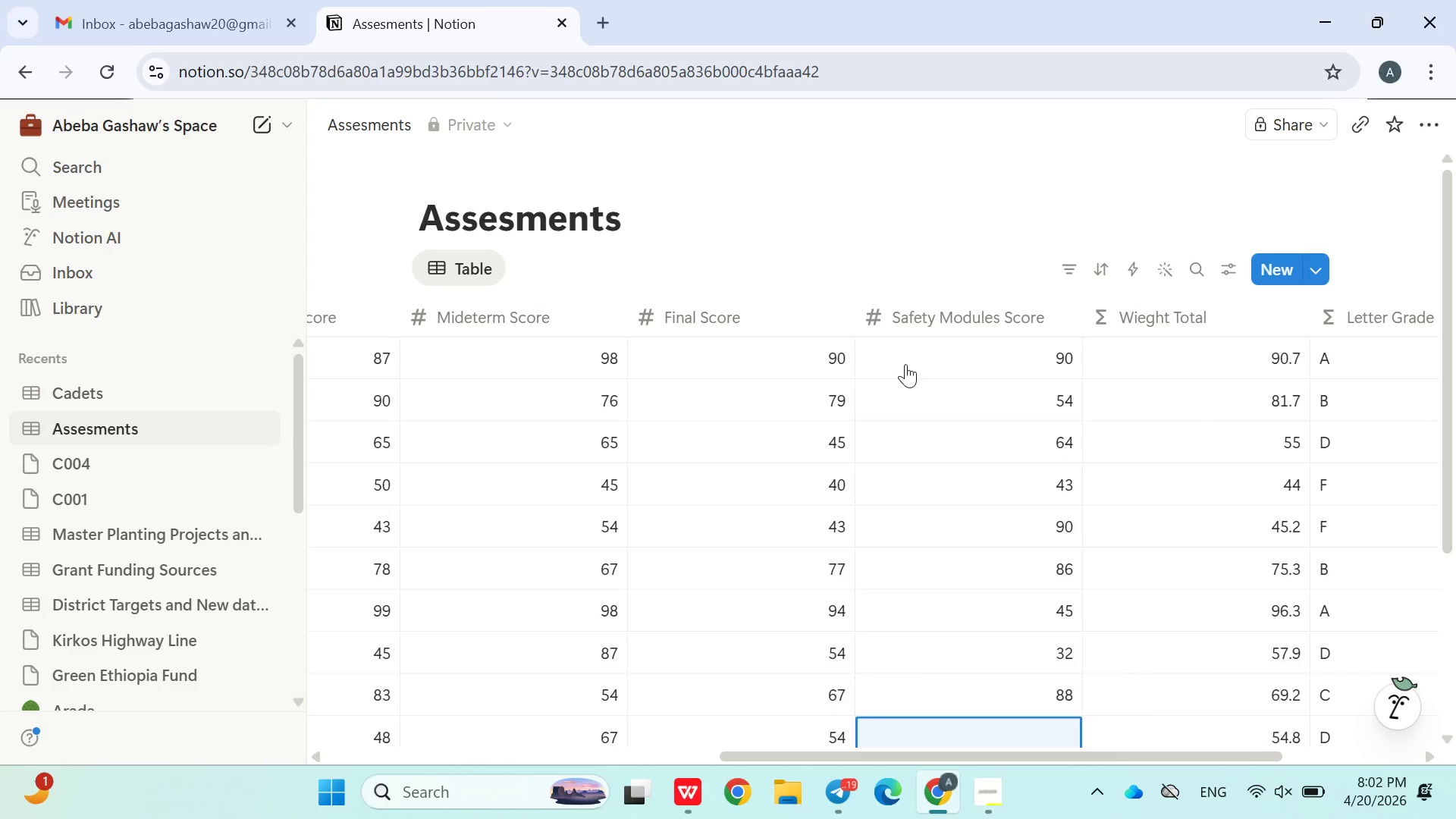 
key(Enter)
 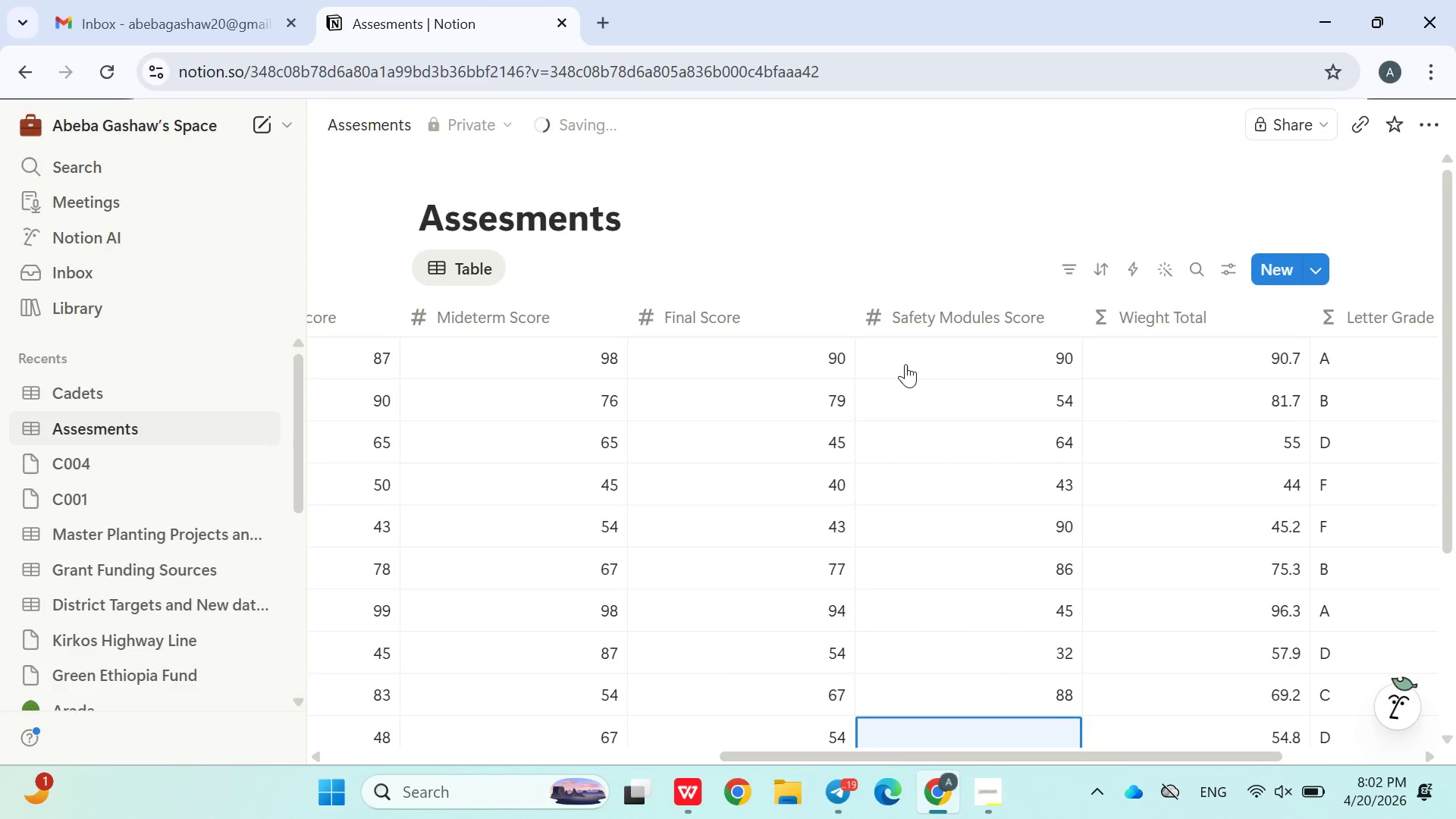 
type(99)
 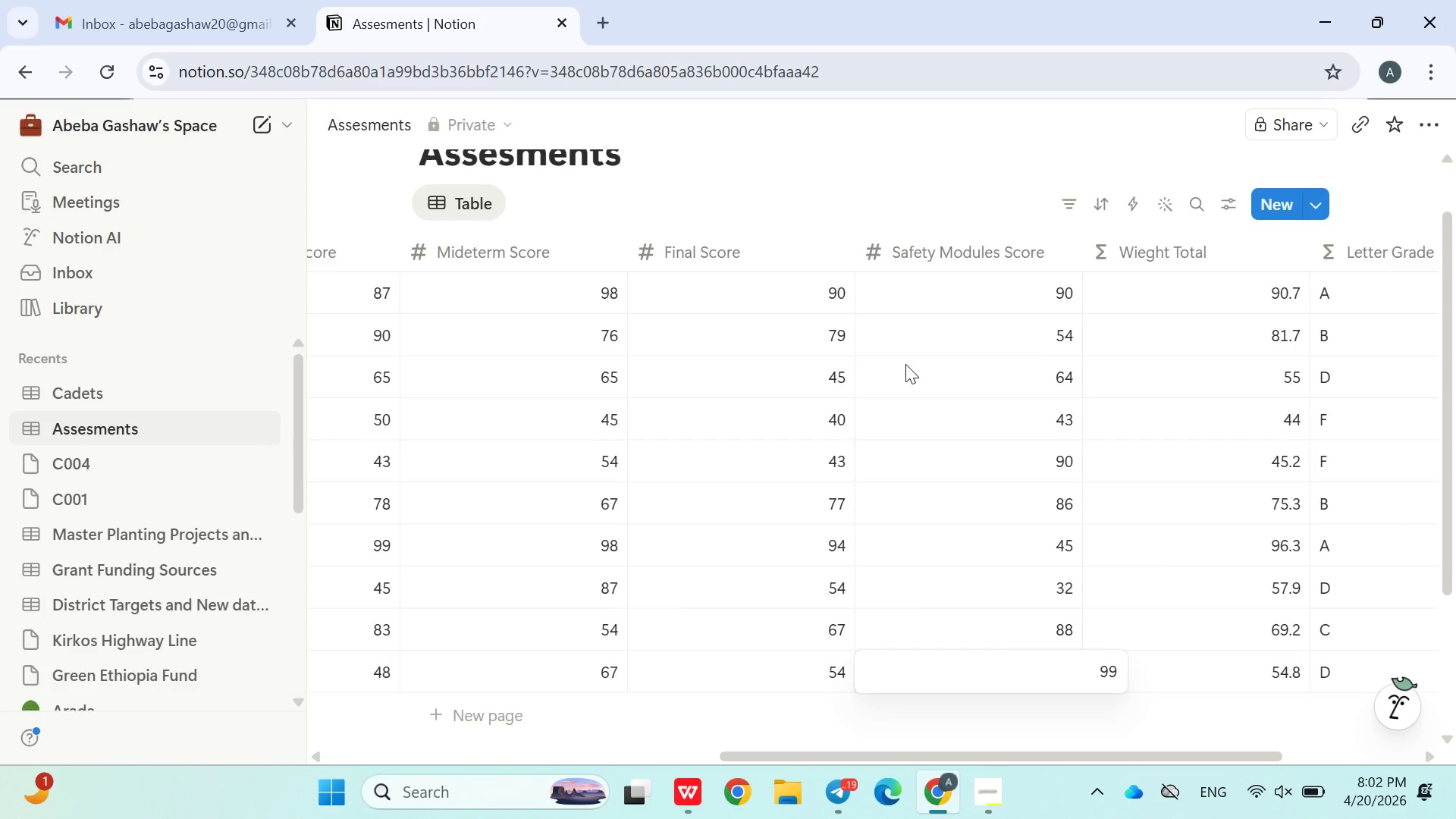 
key(Enter)
 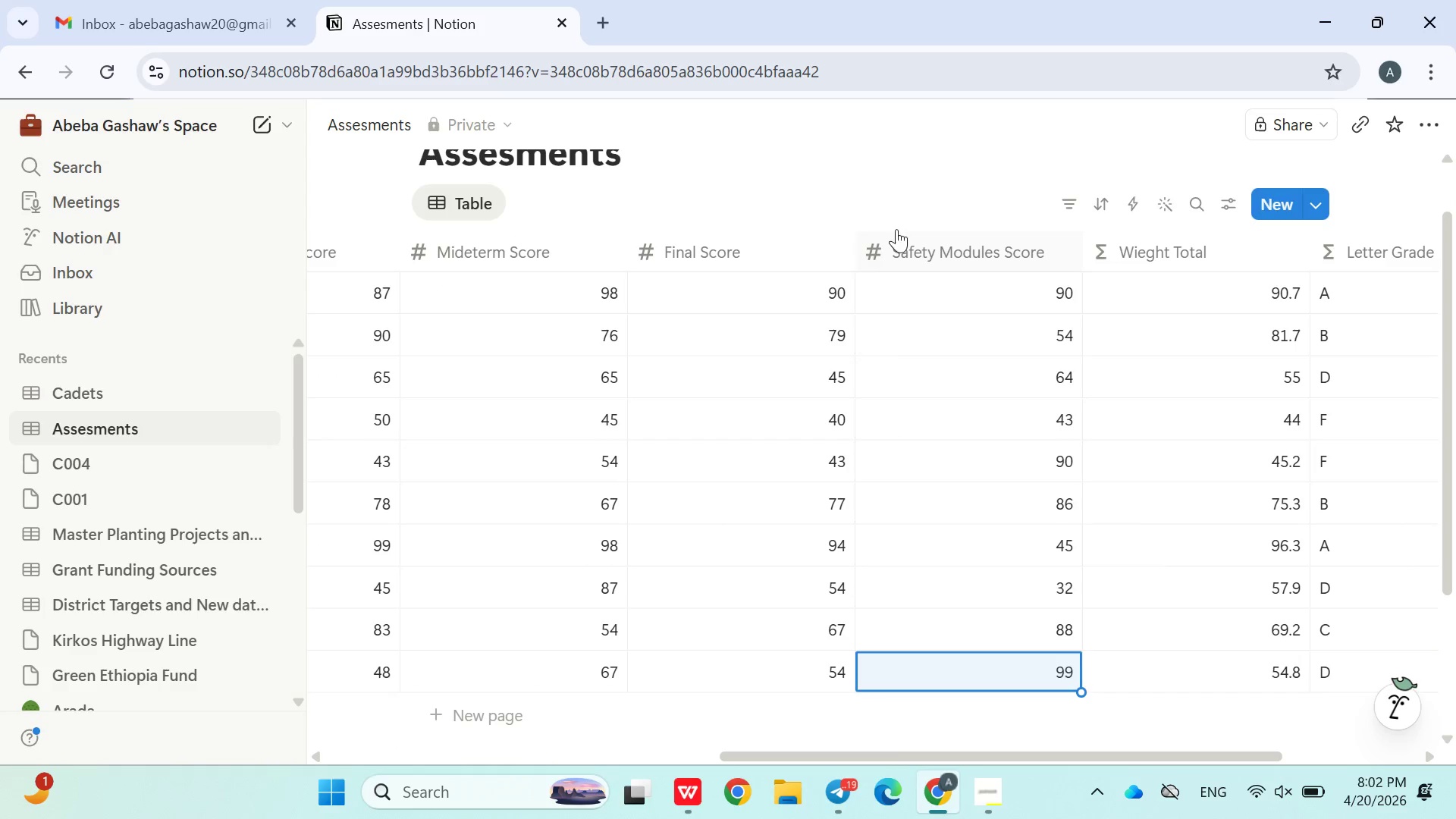 
left_click([896, 191])
 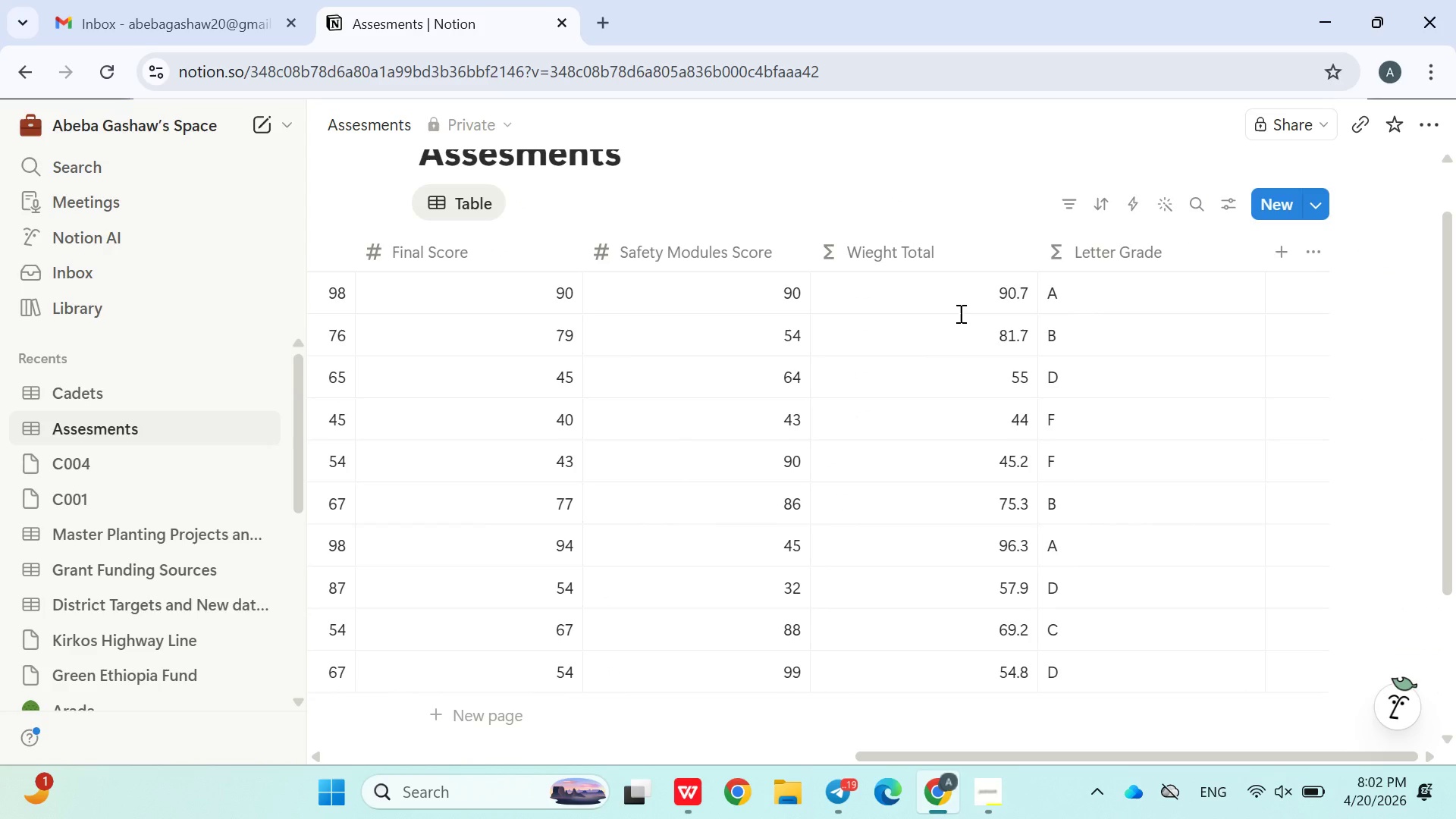 
wait(12.22)
 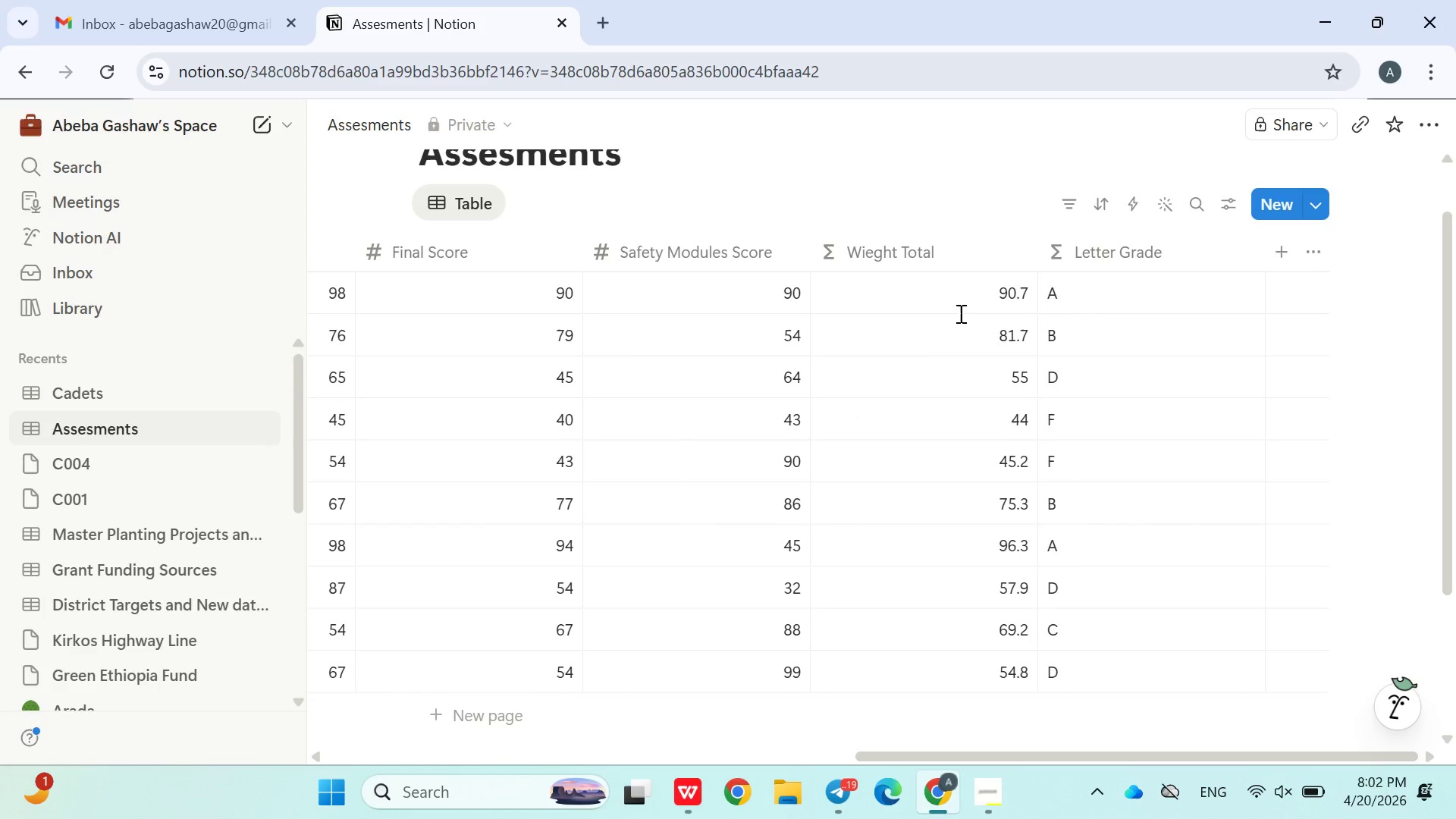 
left_click([109, 400])
 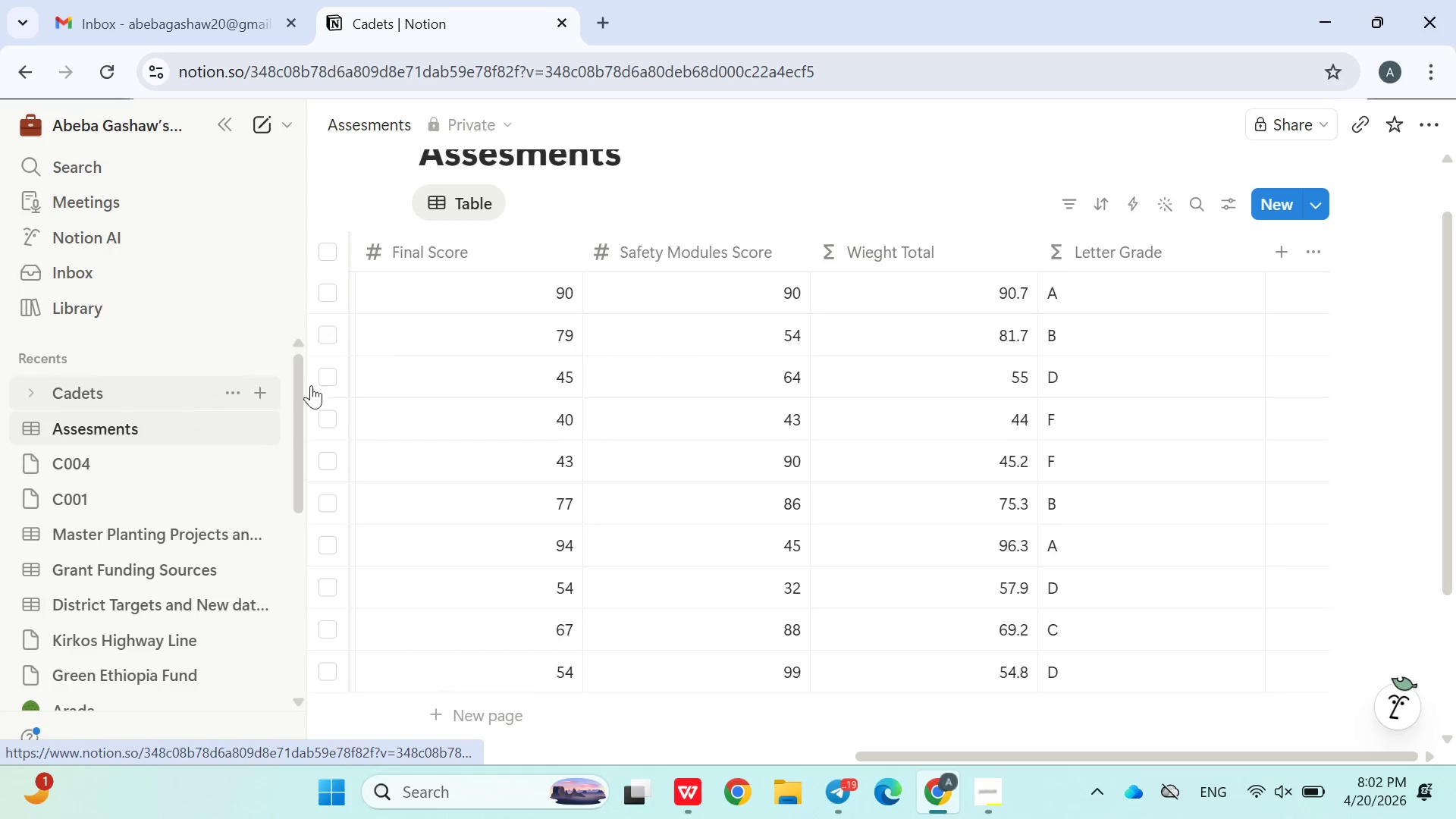 
mouse_move([757, 410])
 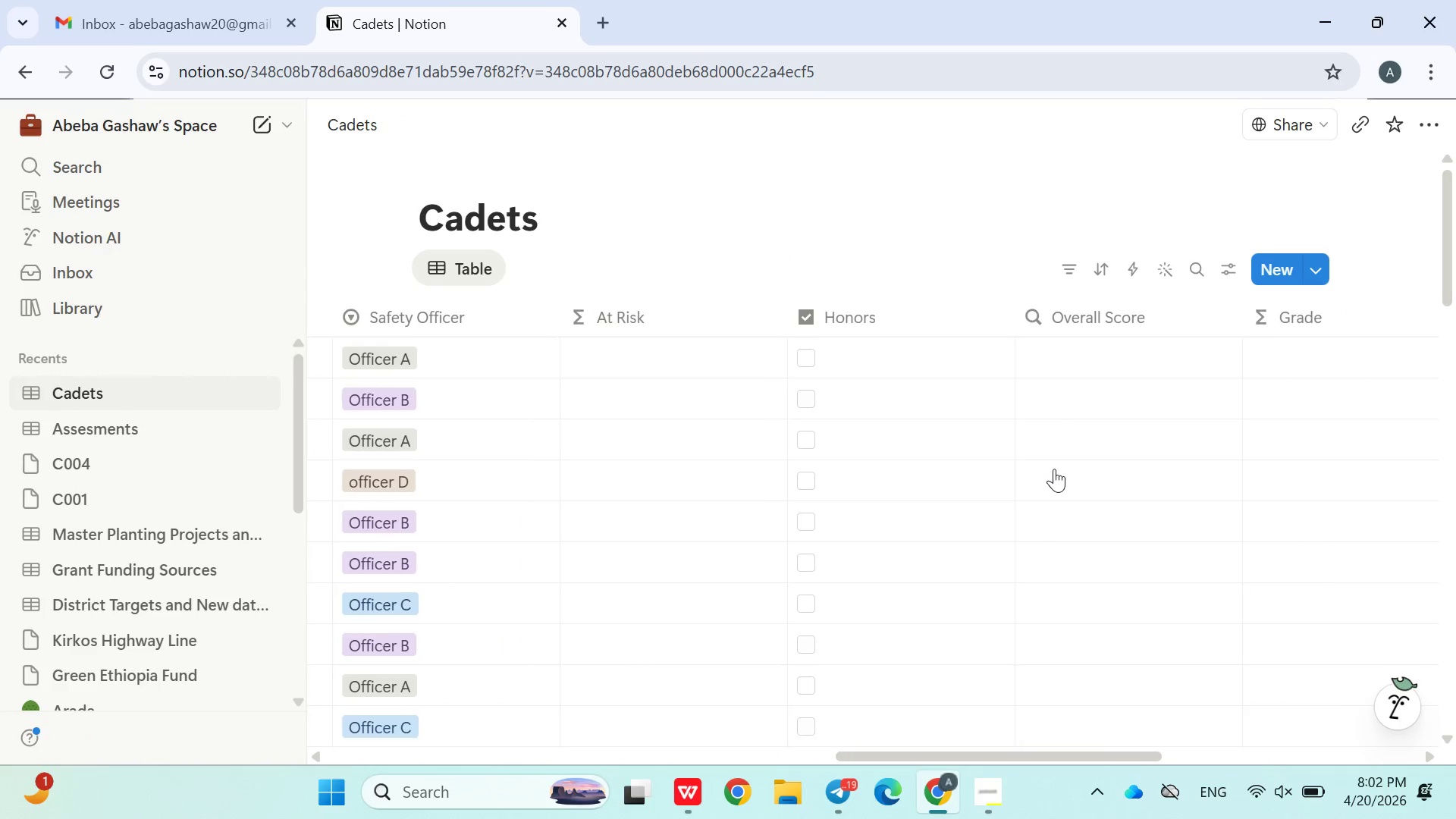 
left_click([705, 353])
 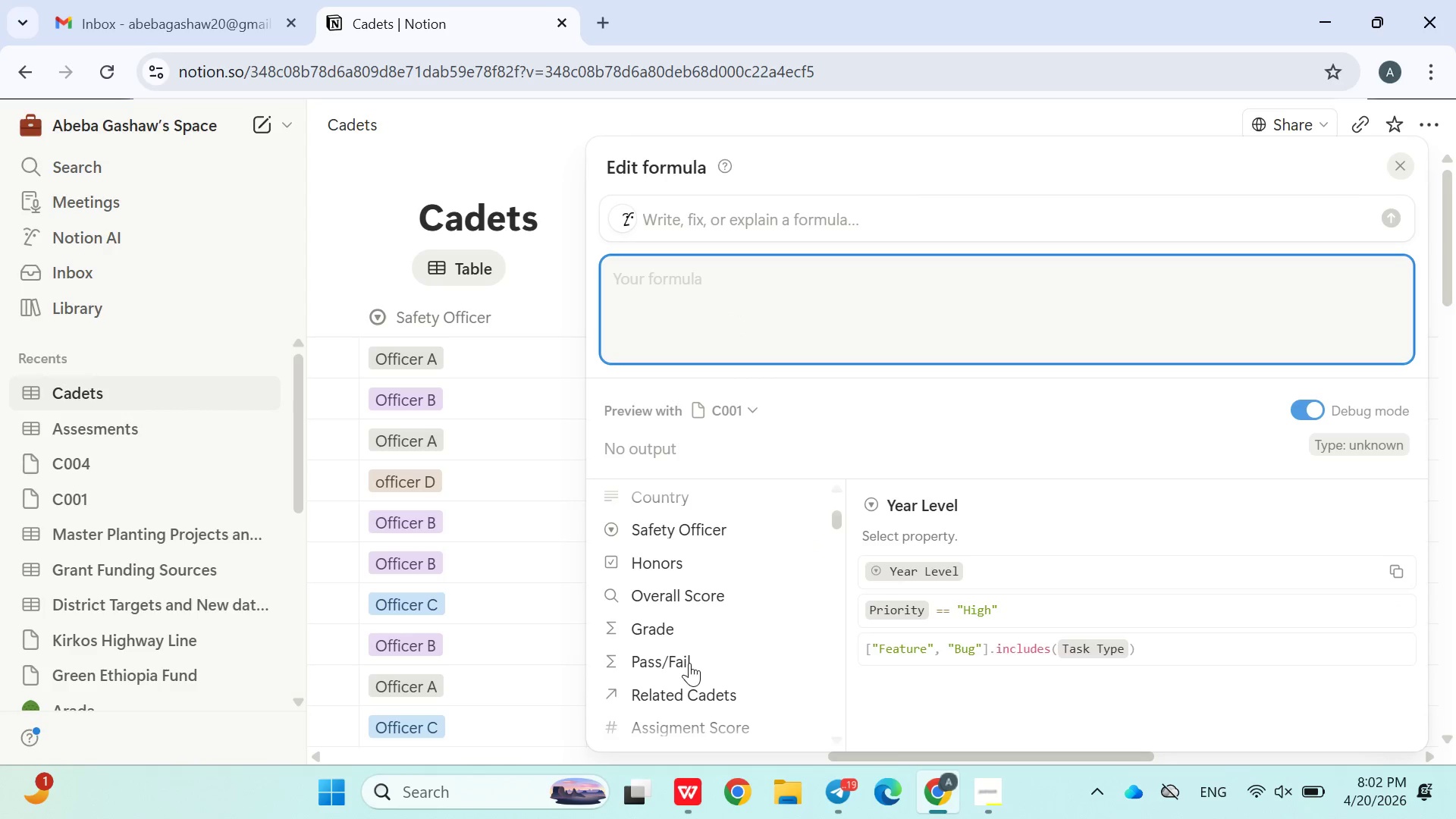 
wait(7.19)
 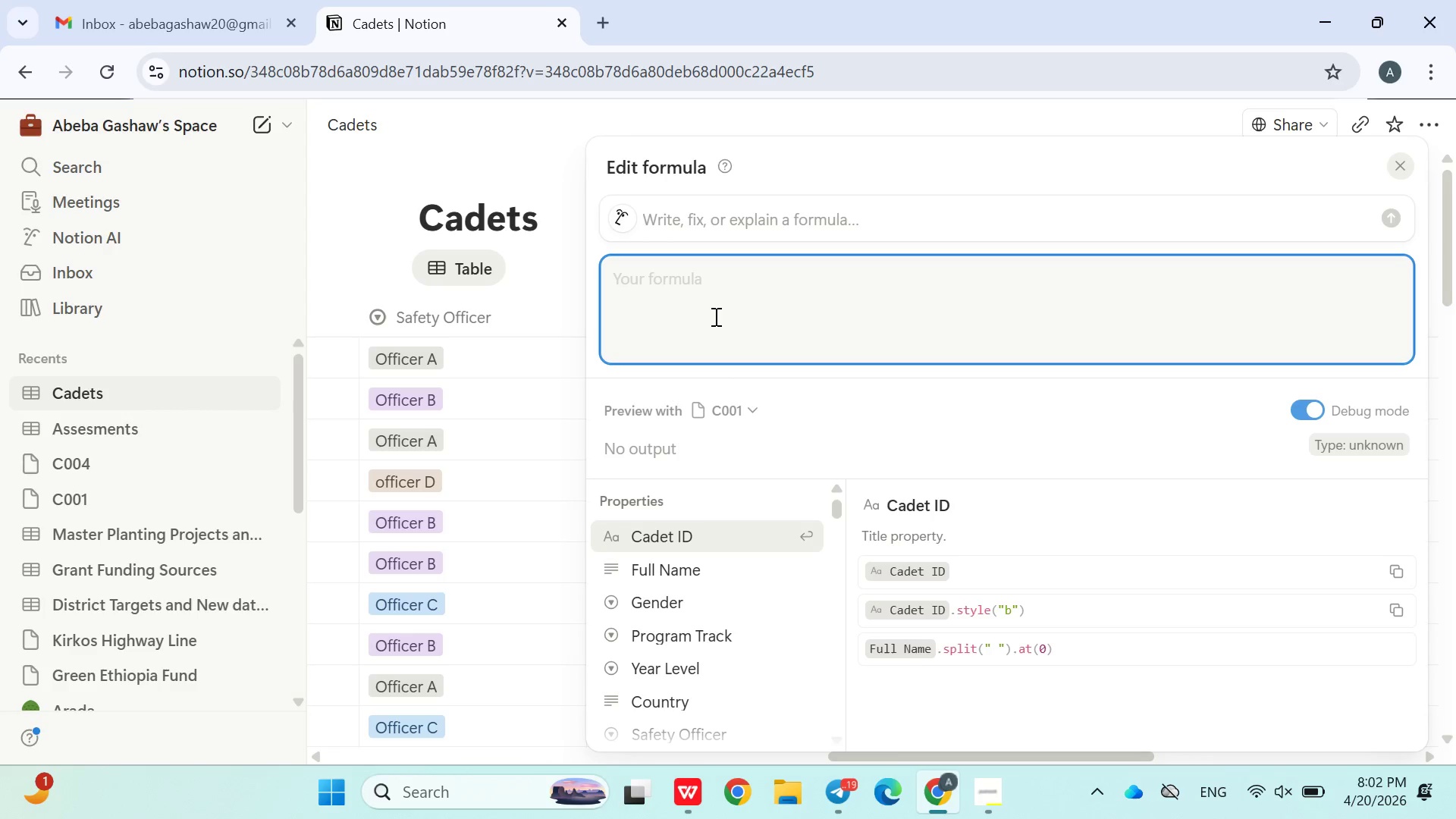 
mouse_move([719, 633])
 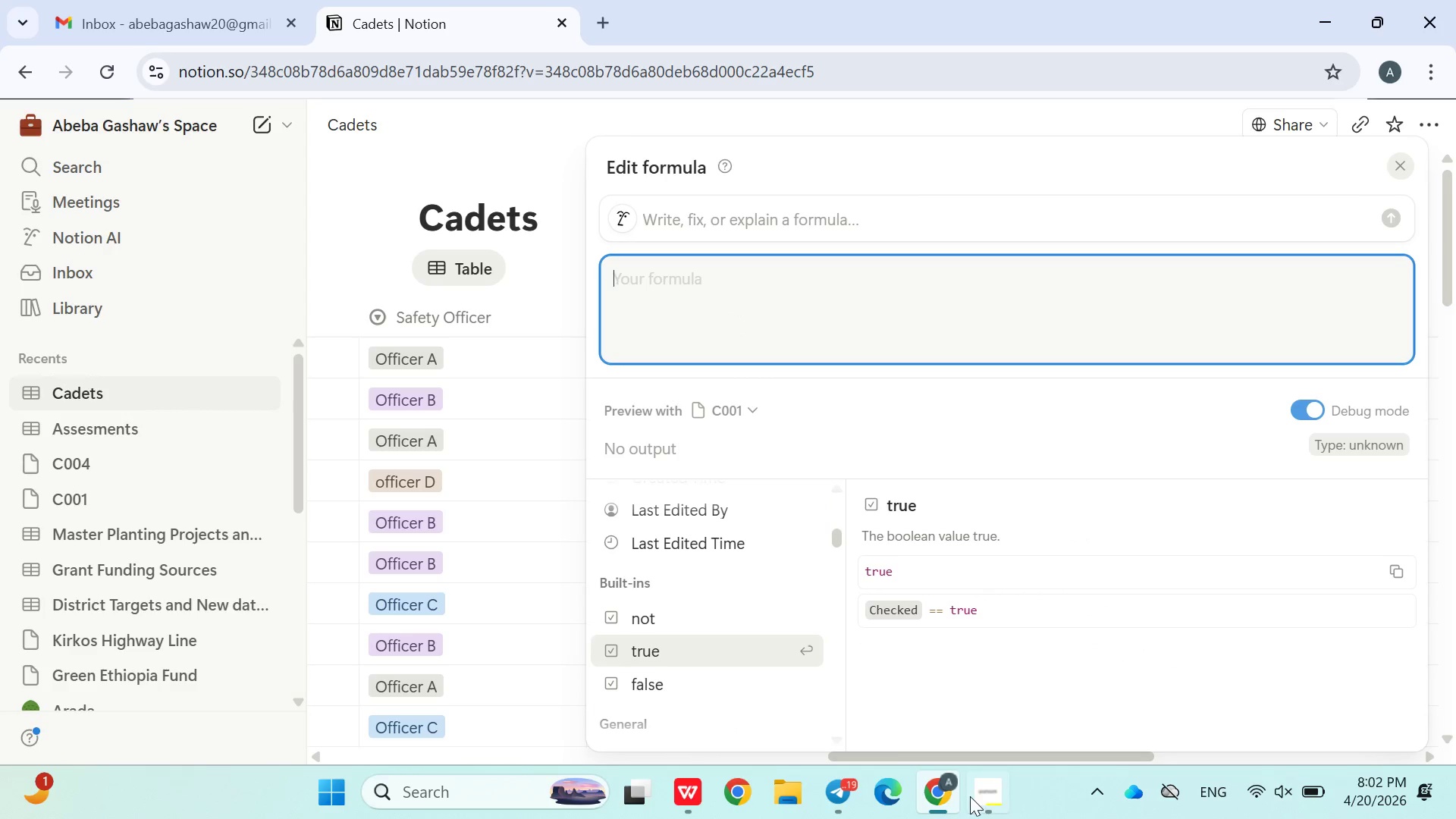 
left_click([985, 806])